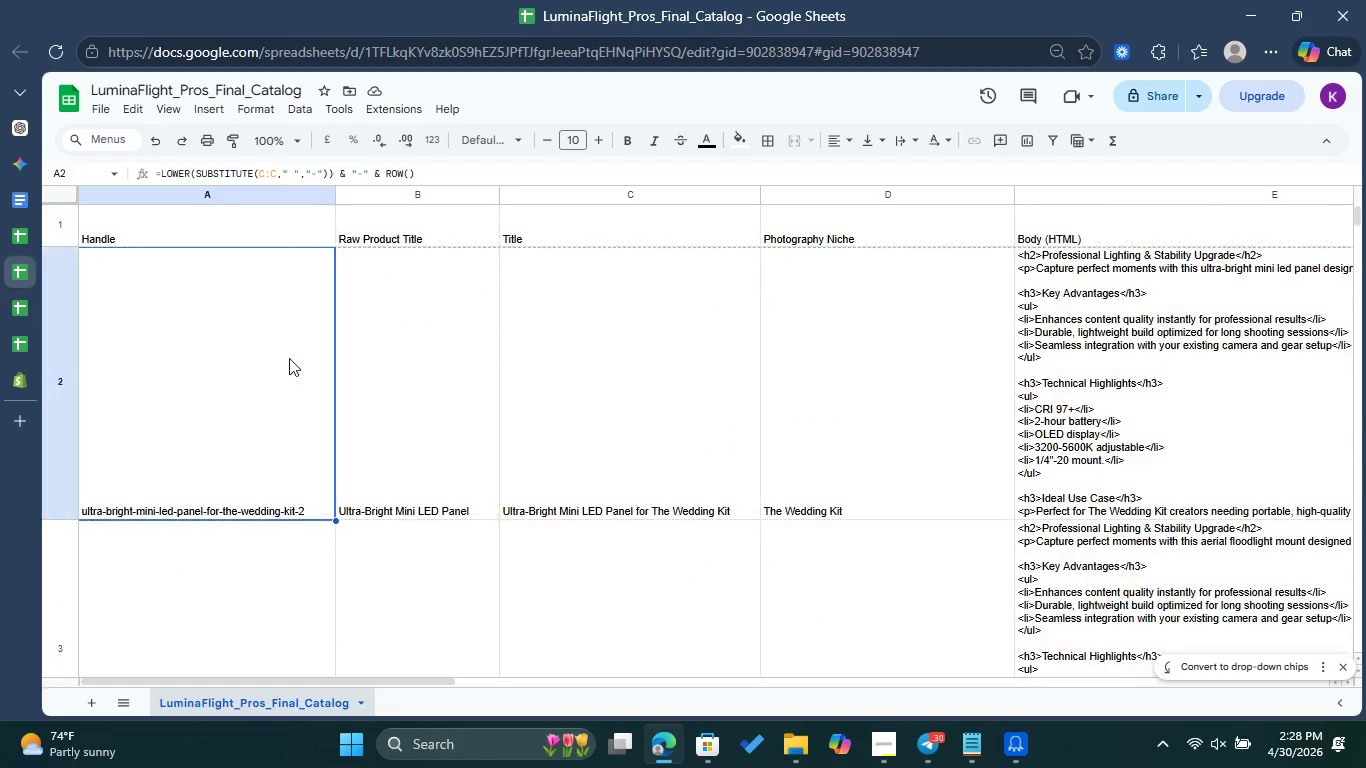 
double_click([289, 358])
 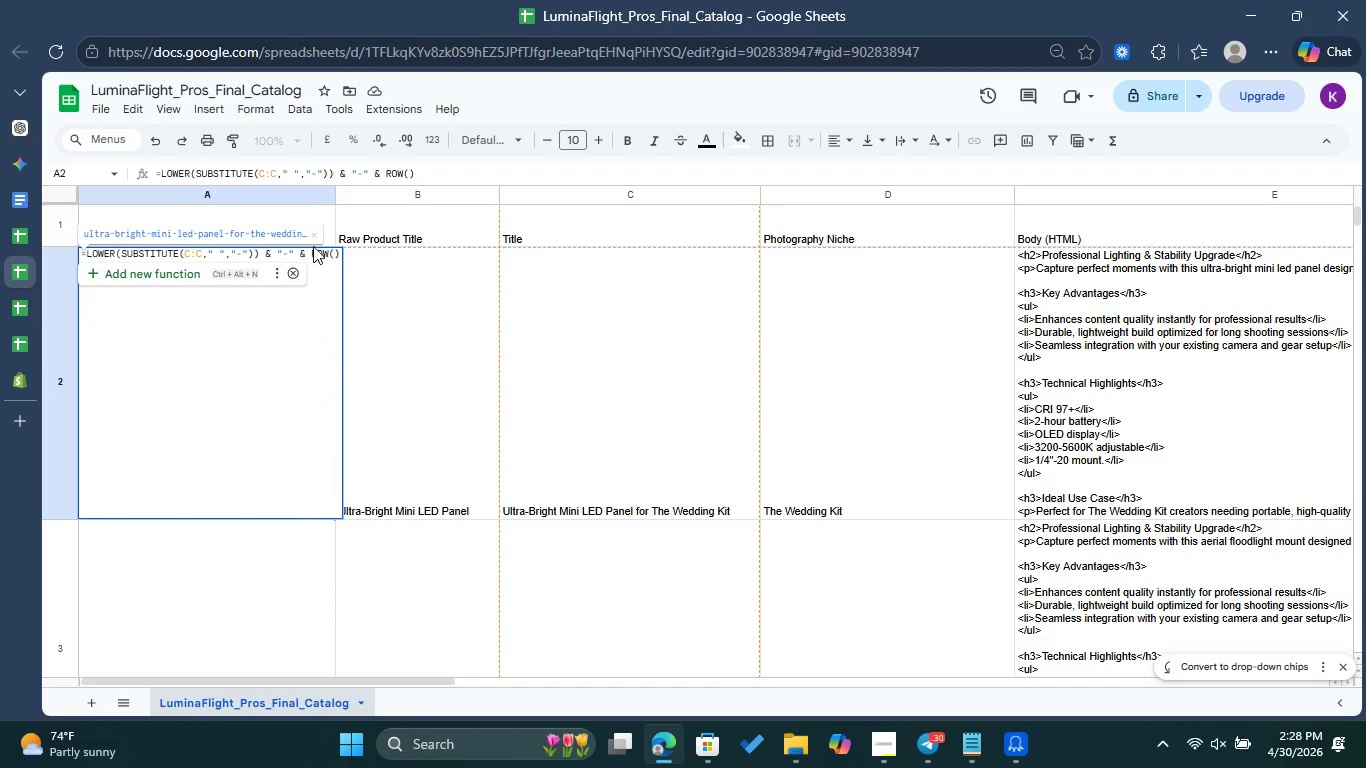 
left_click_drag(start_coordinate=[311, 254], to_coordinate=[349, 255])
 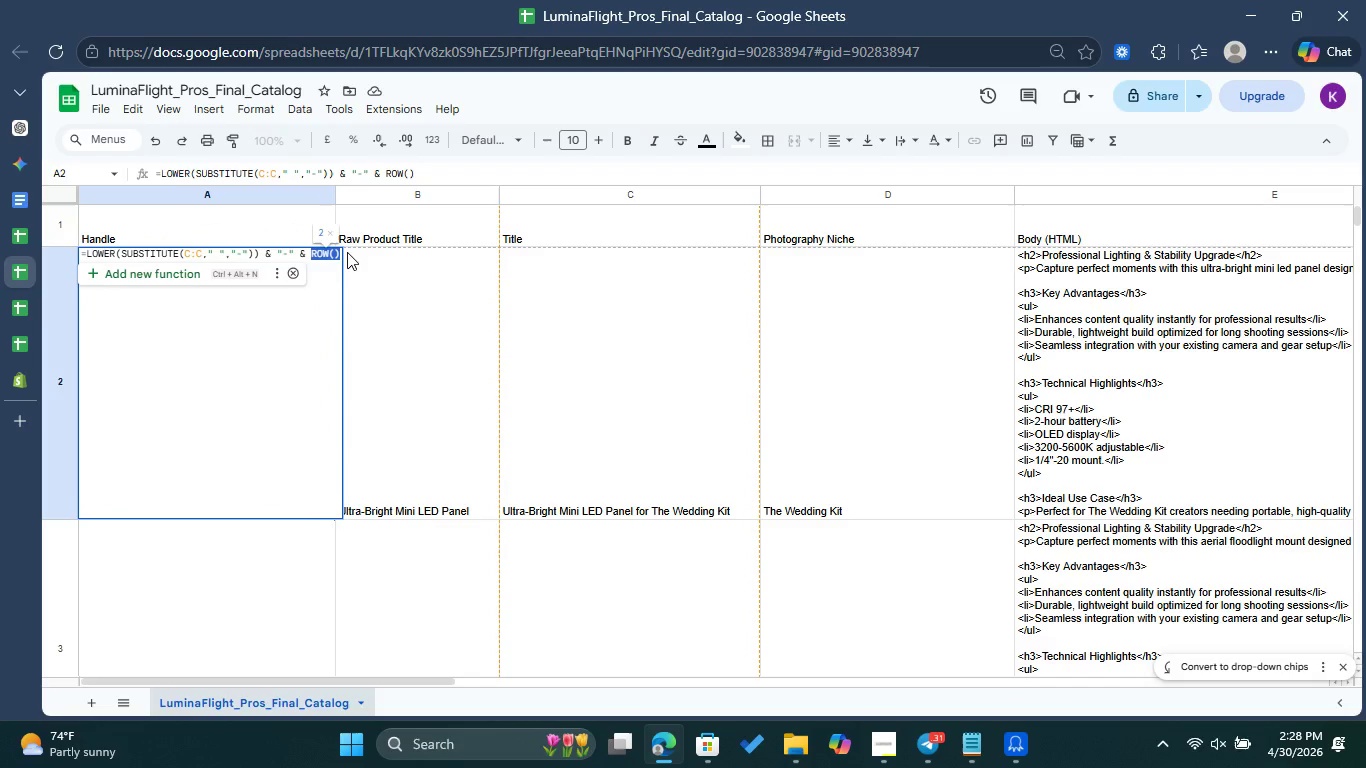 
key(Backspace)
 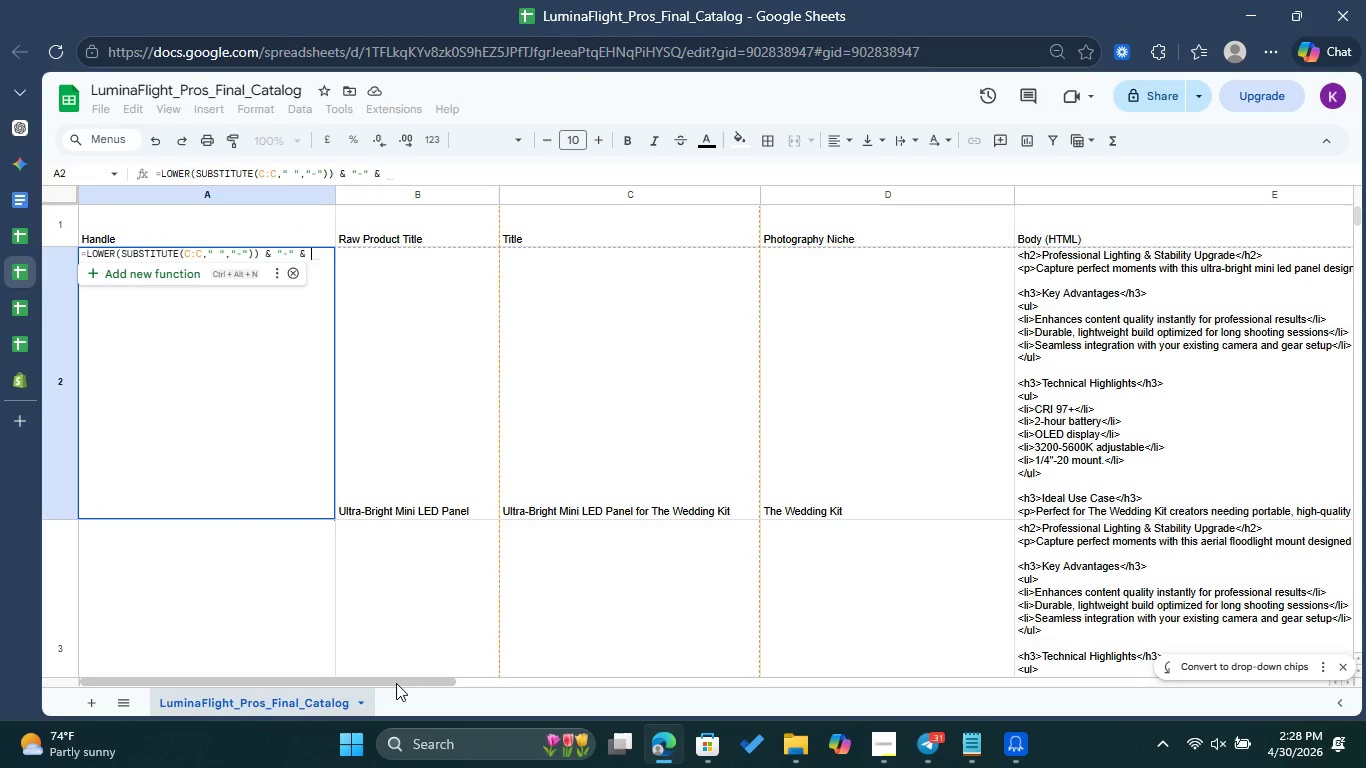 
left_click_drag(start_coordinate=[396, 683], to_coordinate=[894, 685])
 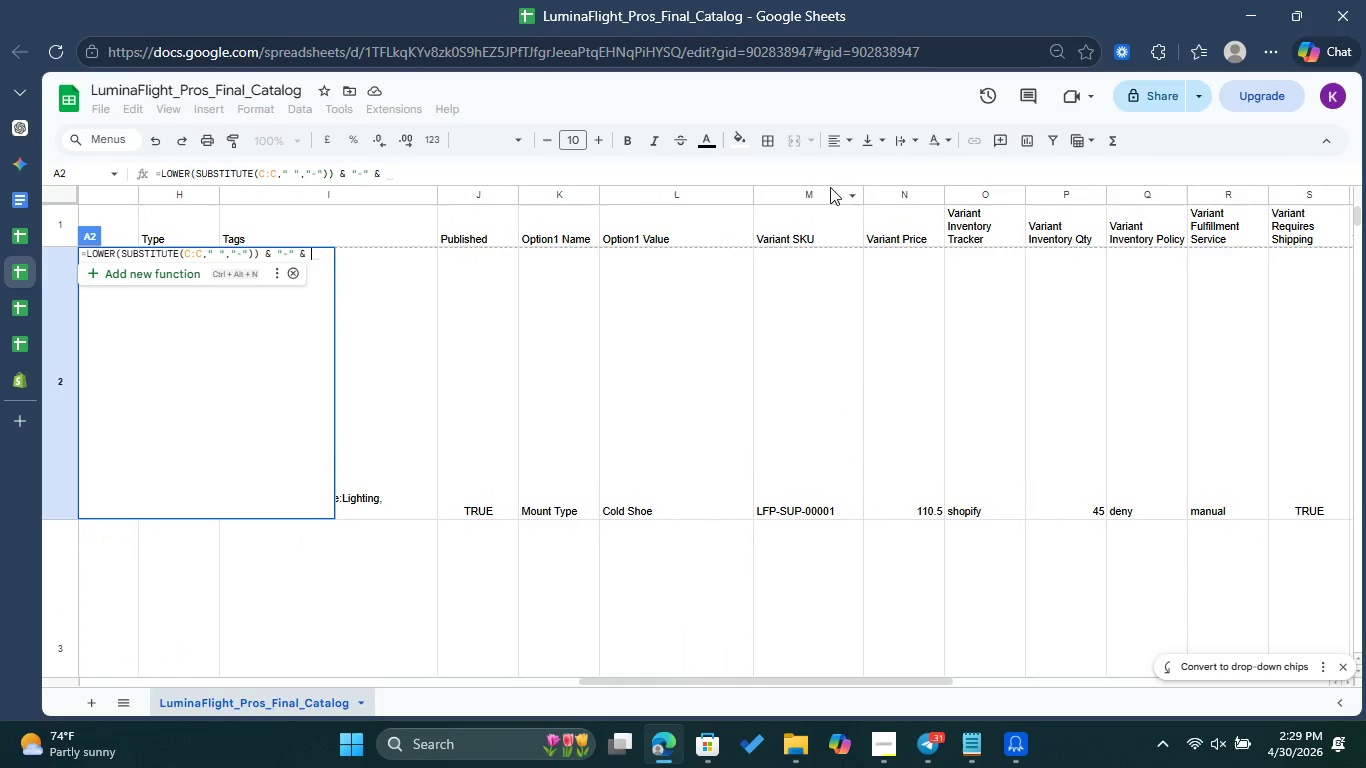 
left_click([834, 192])
 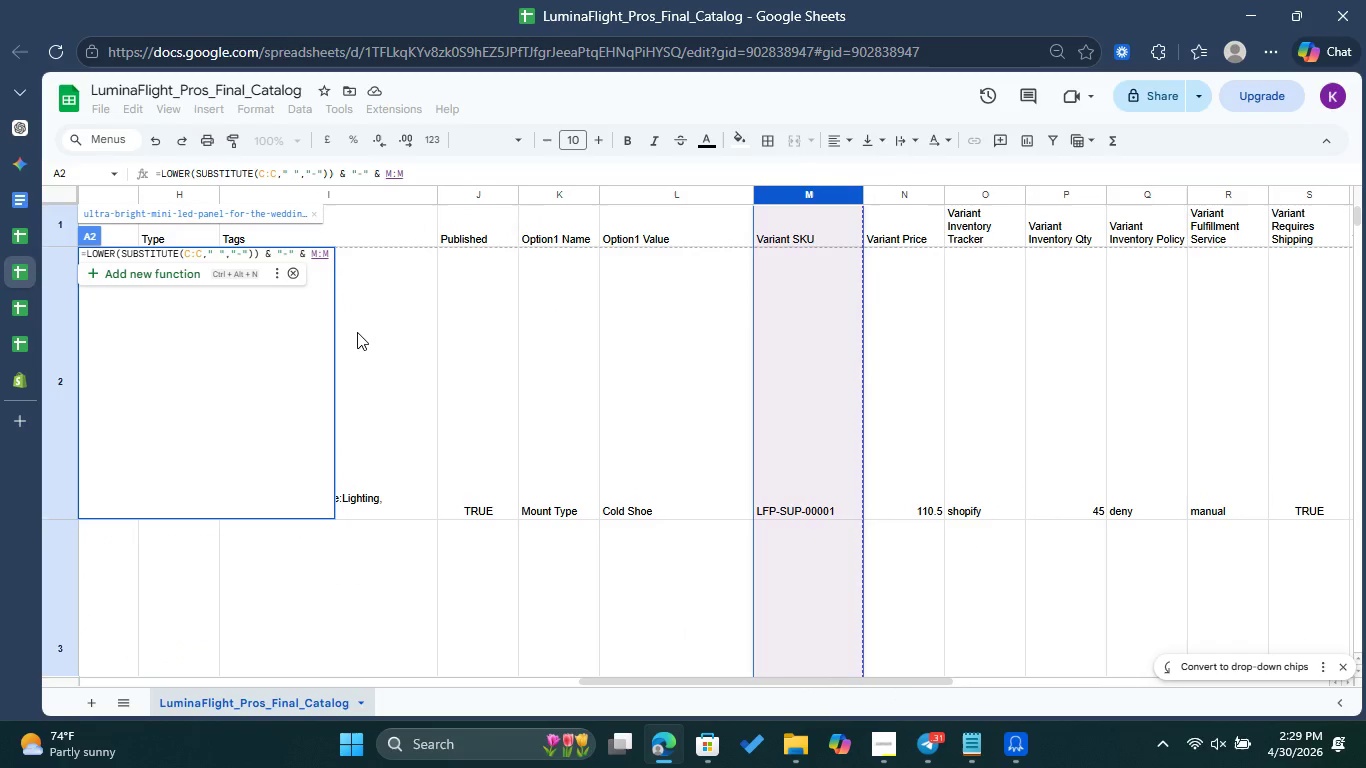 
key(Enter)
 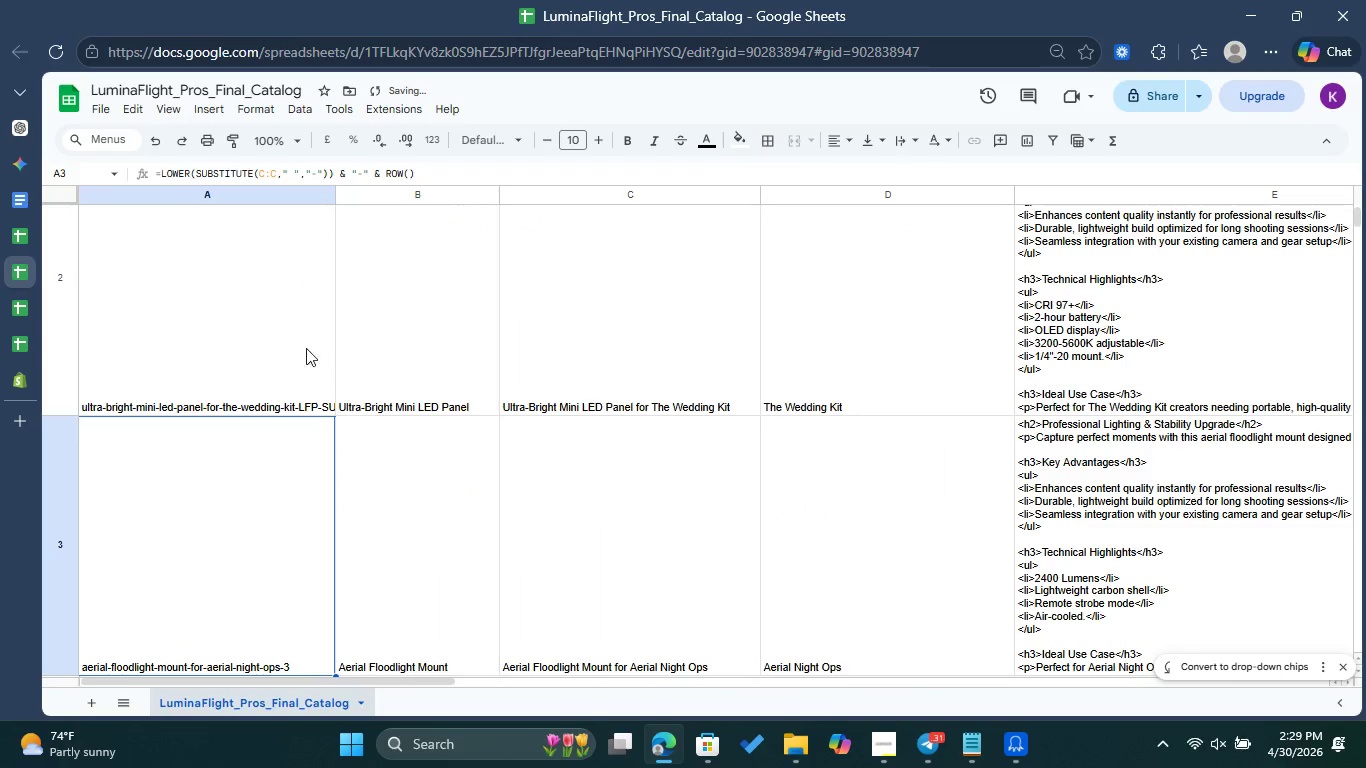 
left_click([293, 347])
 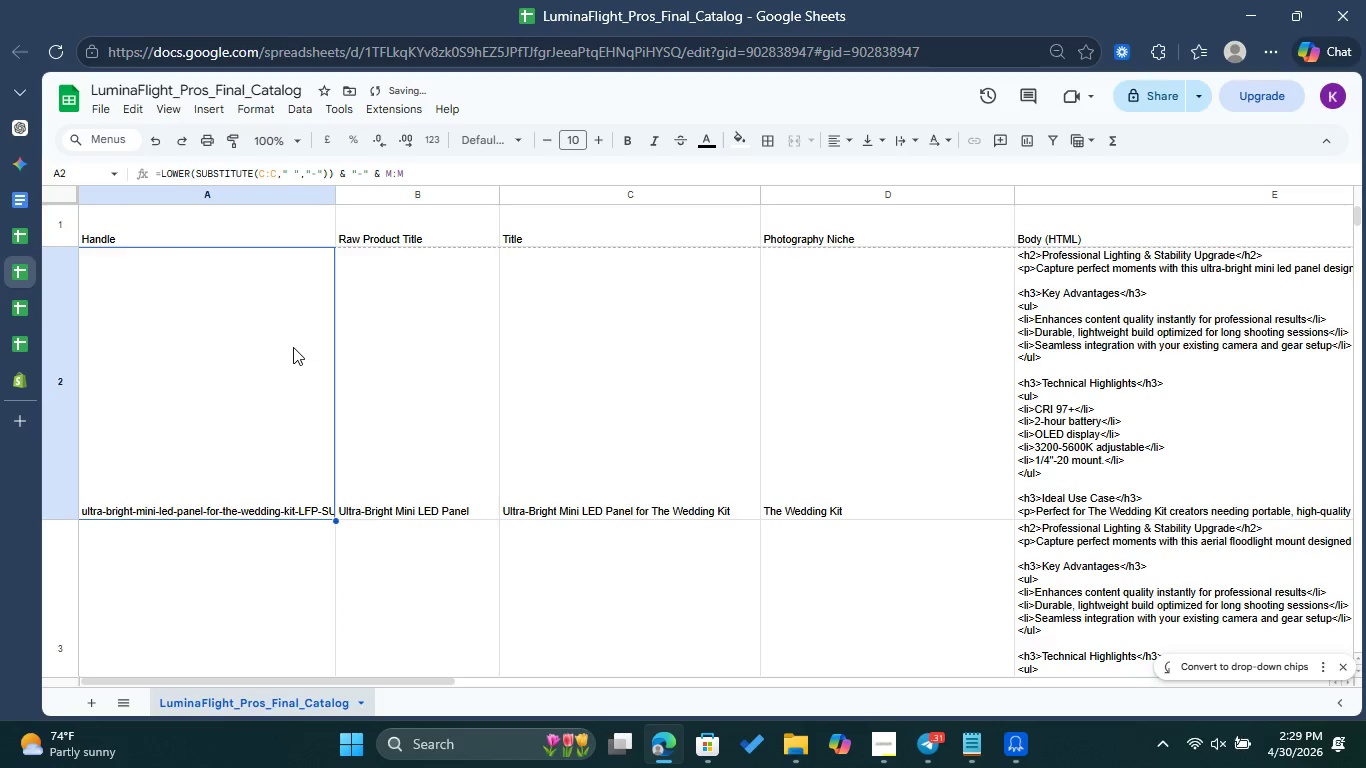 
scroll: coordinate [303, 348], scroll_direction: up, amount: 13.0
 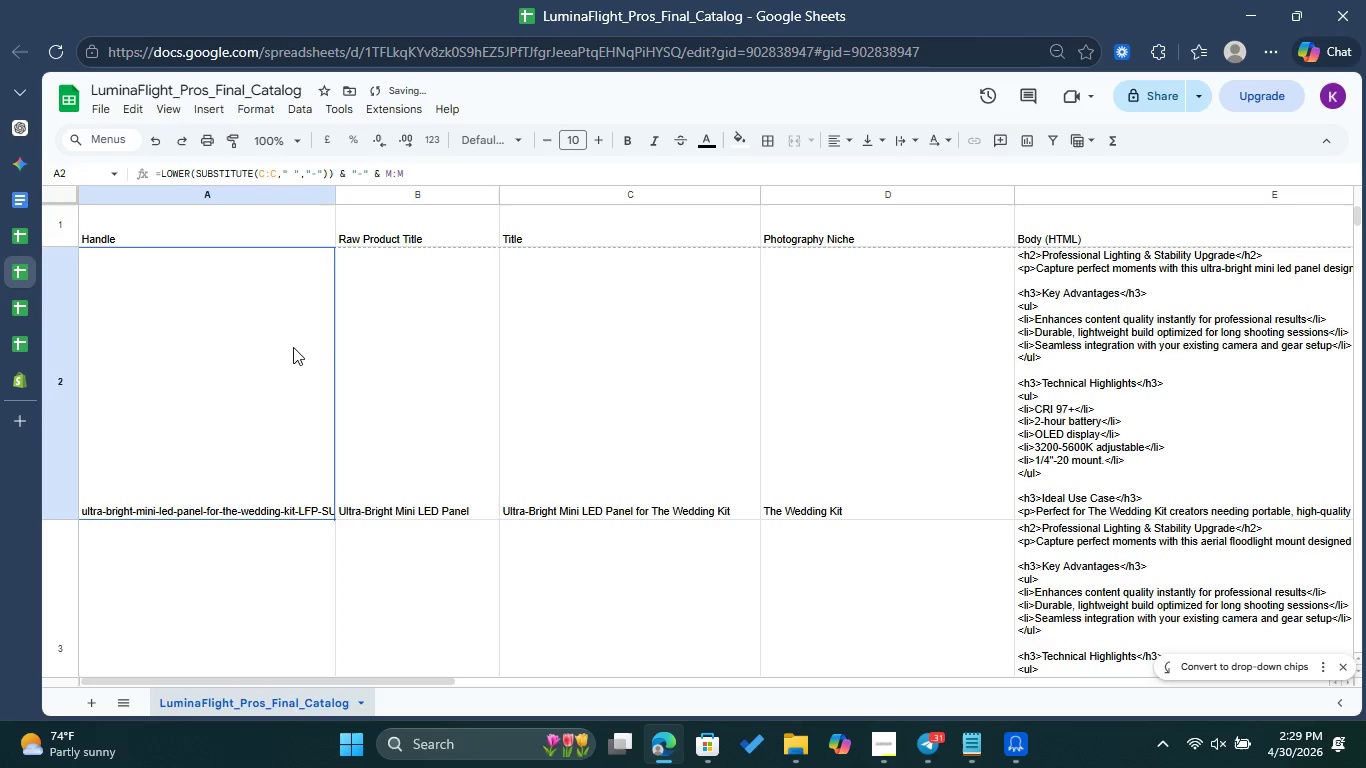 
double_click([293, 347])
 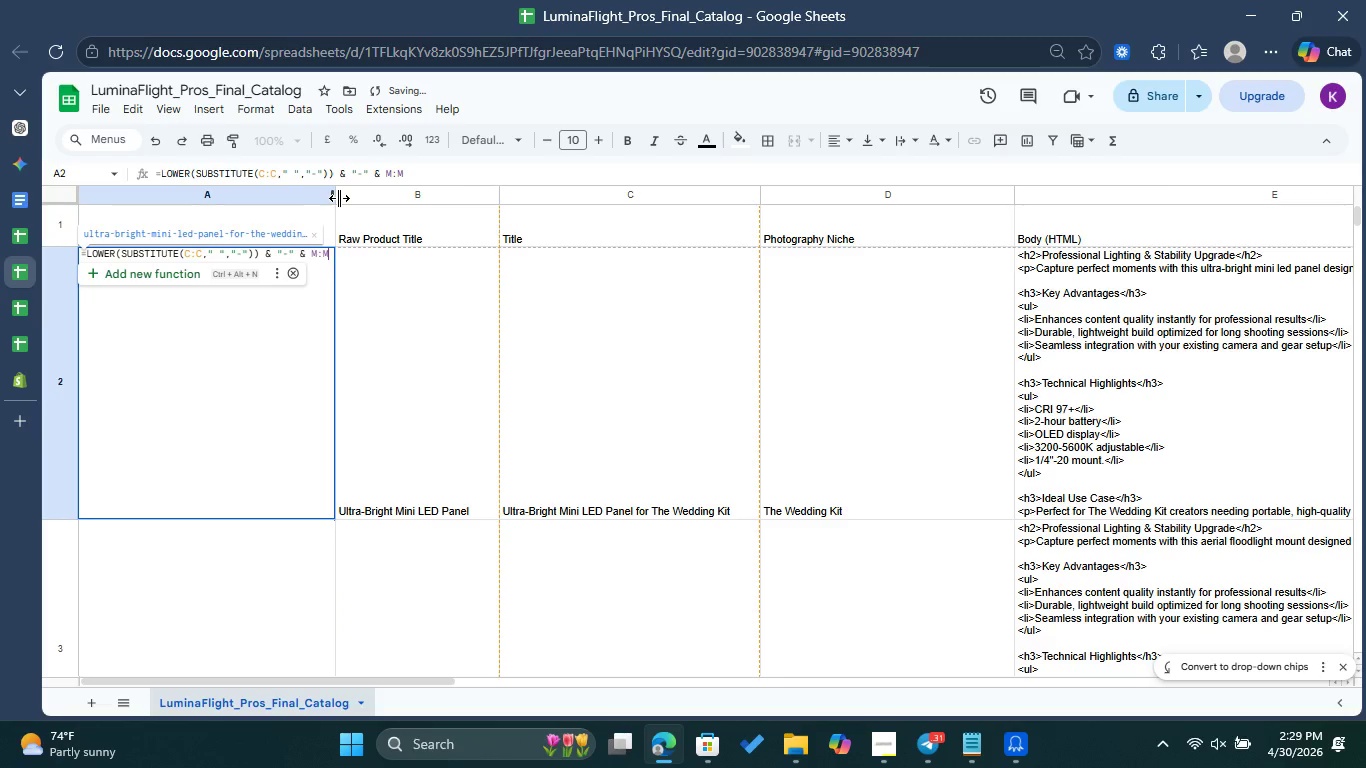 
left_click_drag(start_coordinate=[338, 195], to_coordinate=[478, 201])
 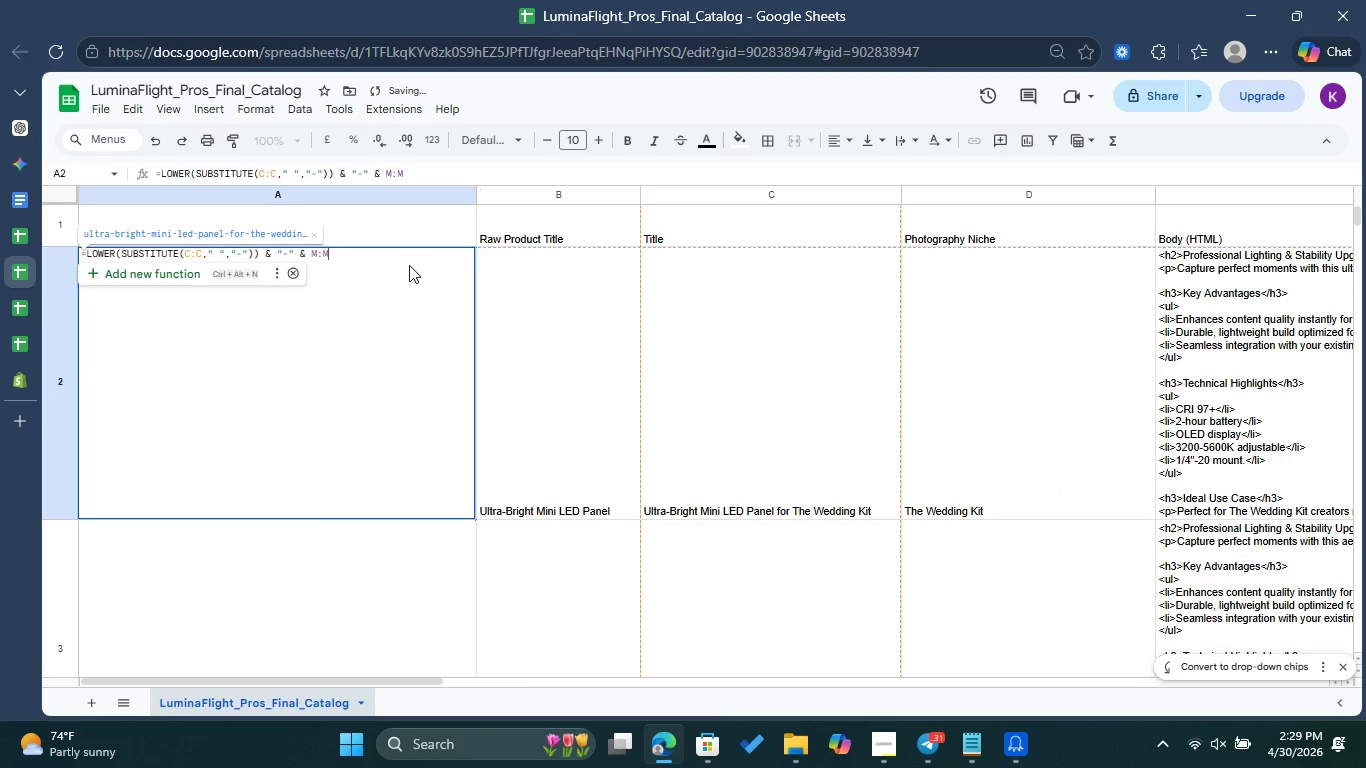 
key(Enter)
 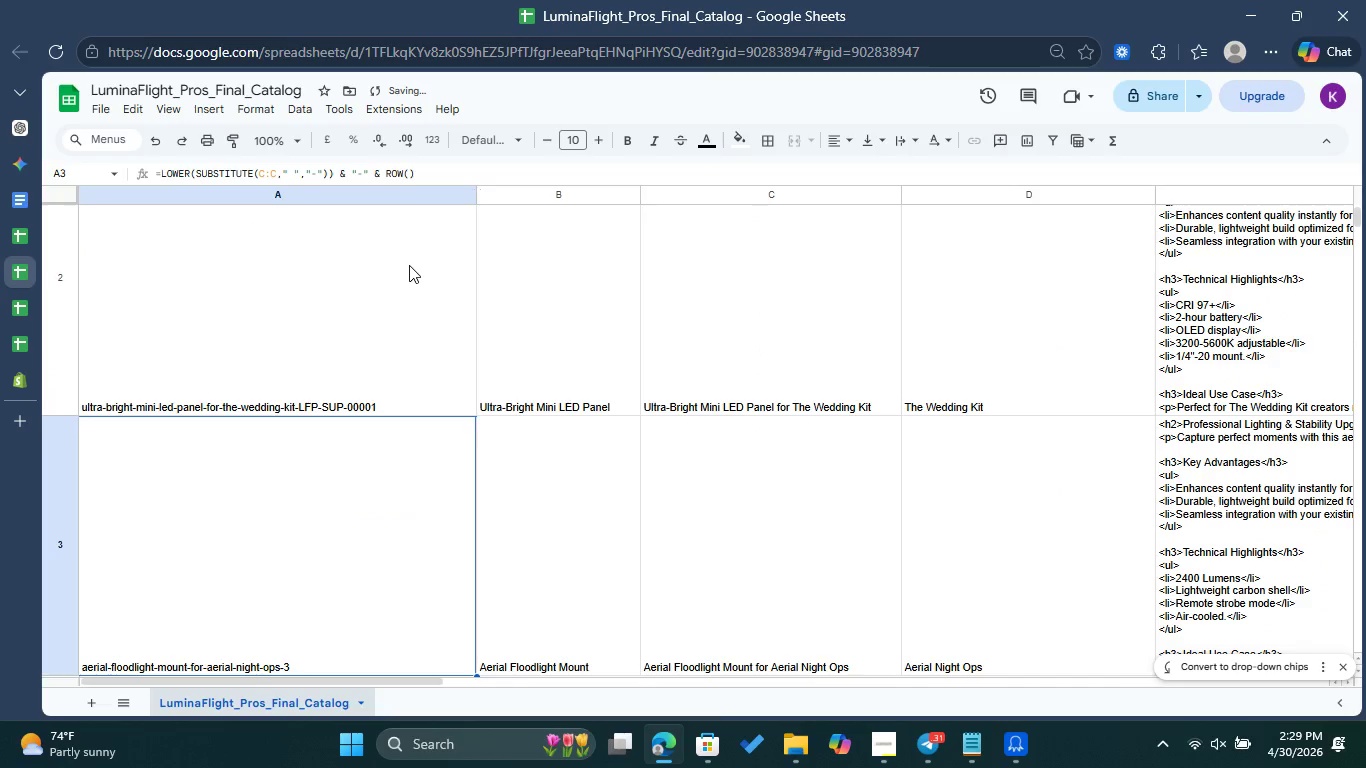 
left_click([409, 265])
 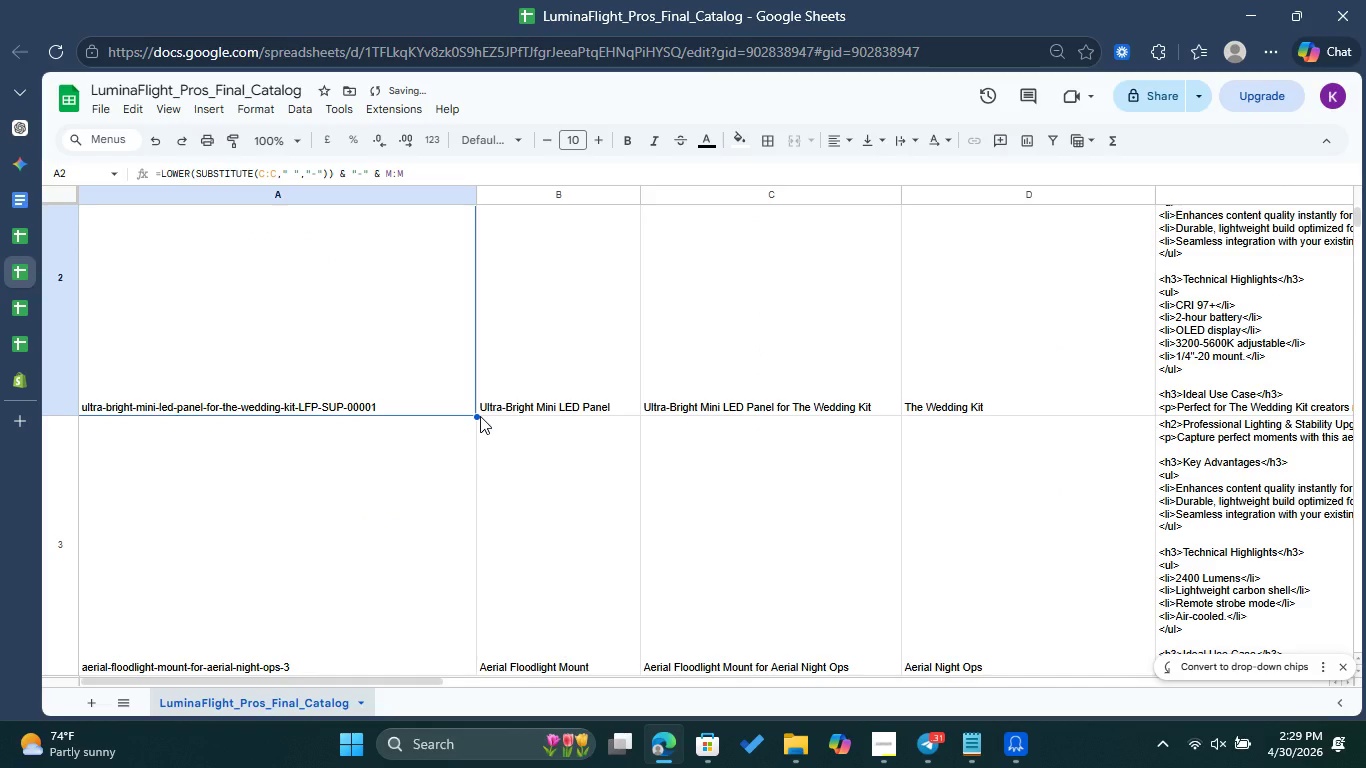 
left_click_drag(start_coordinate=[479, 414], to_coordinate=[458, 496])
 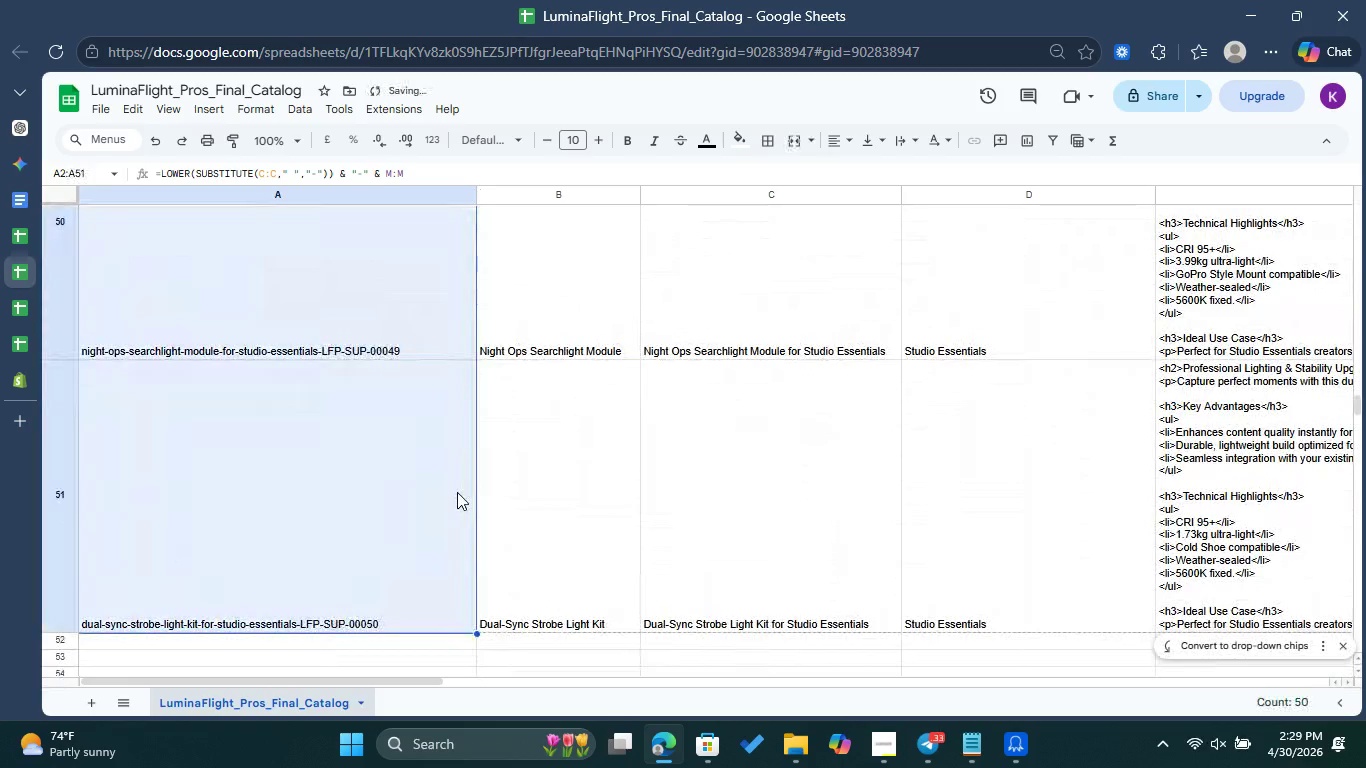 
scroll: coordinate [452, 477], scroll_direction: down, amount: 129.0
 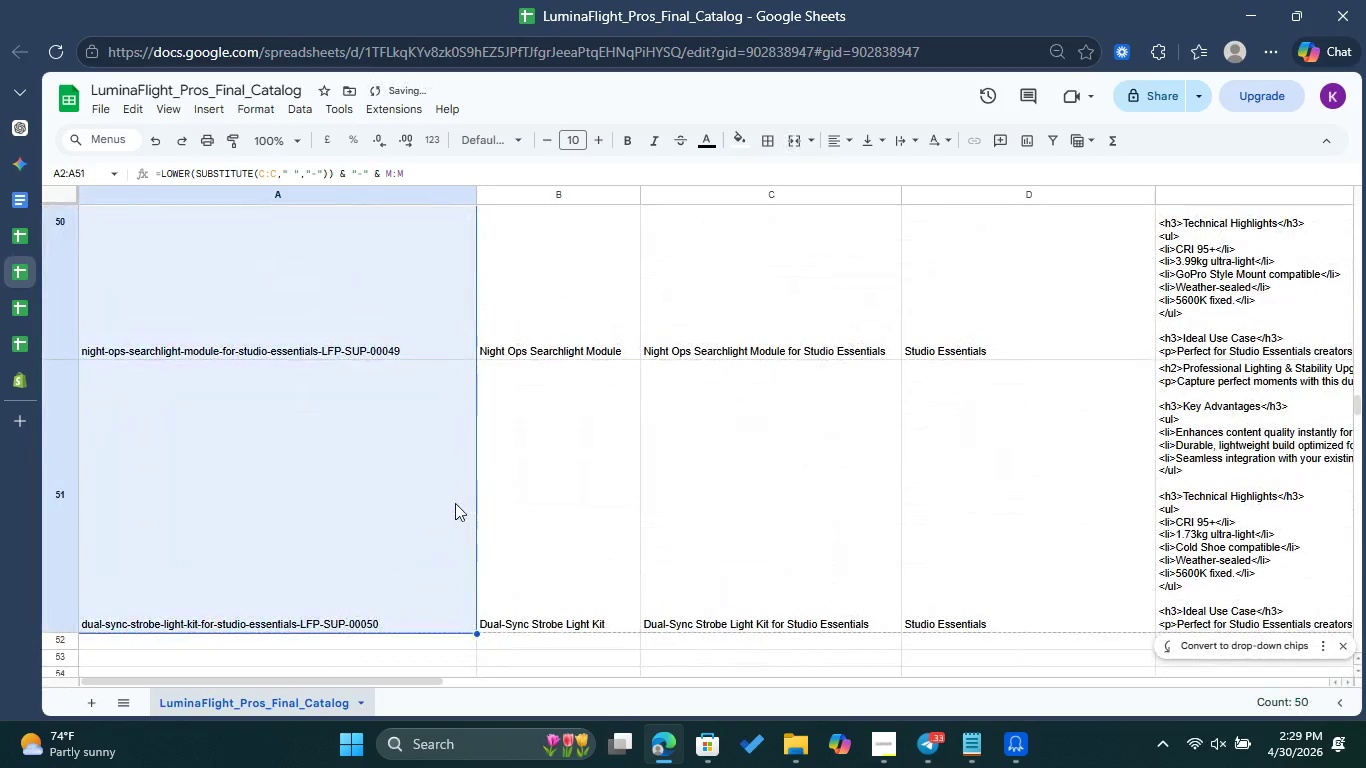 
left_click([419, 502])
 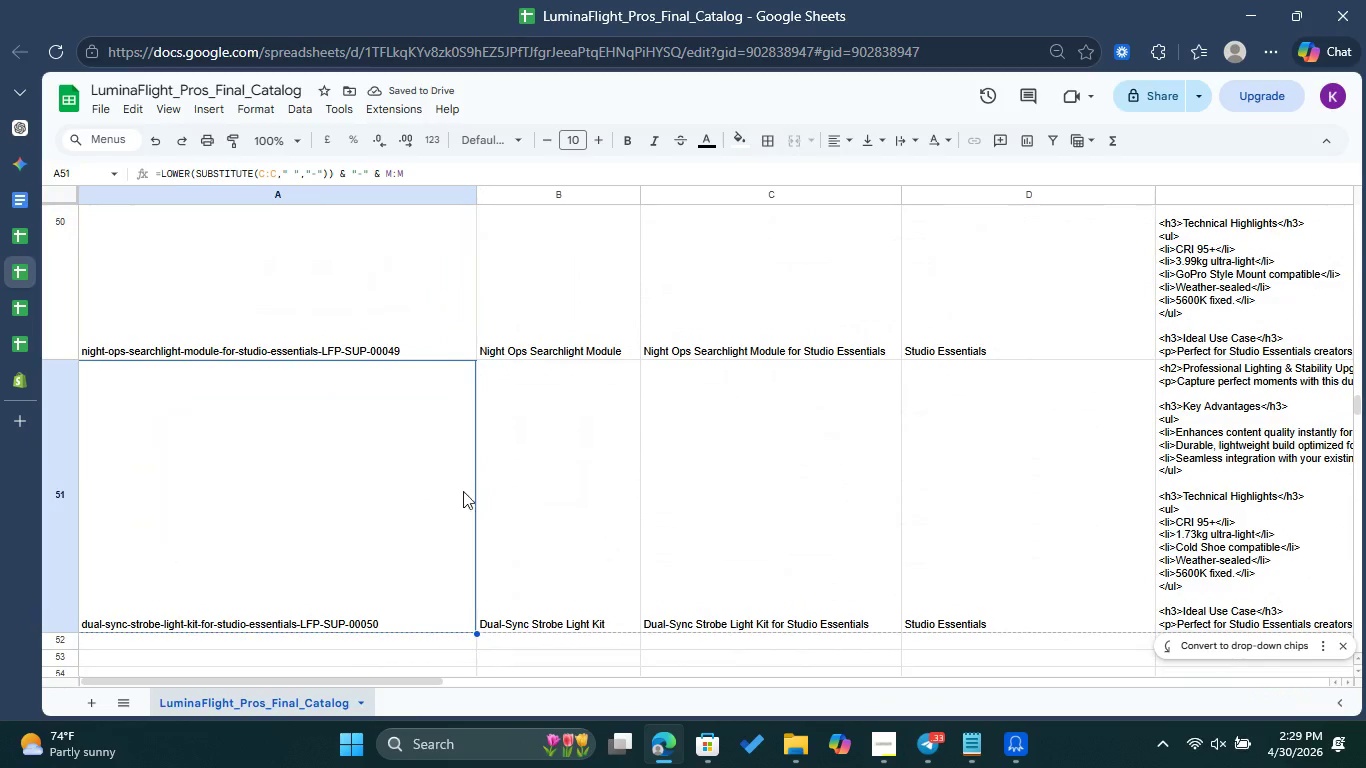 
scroll: coordinate [205, 210], scroll_direction: up, amount: 46.0
 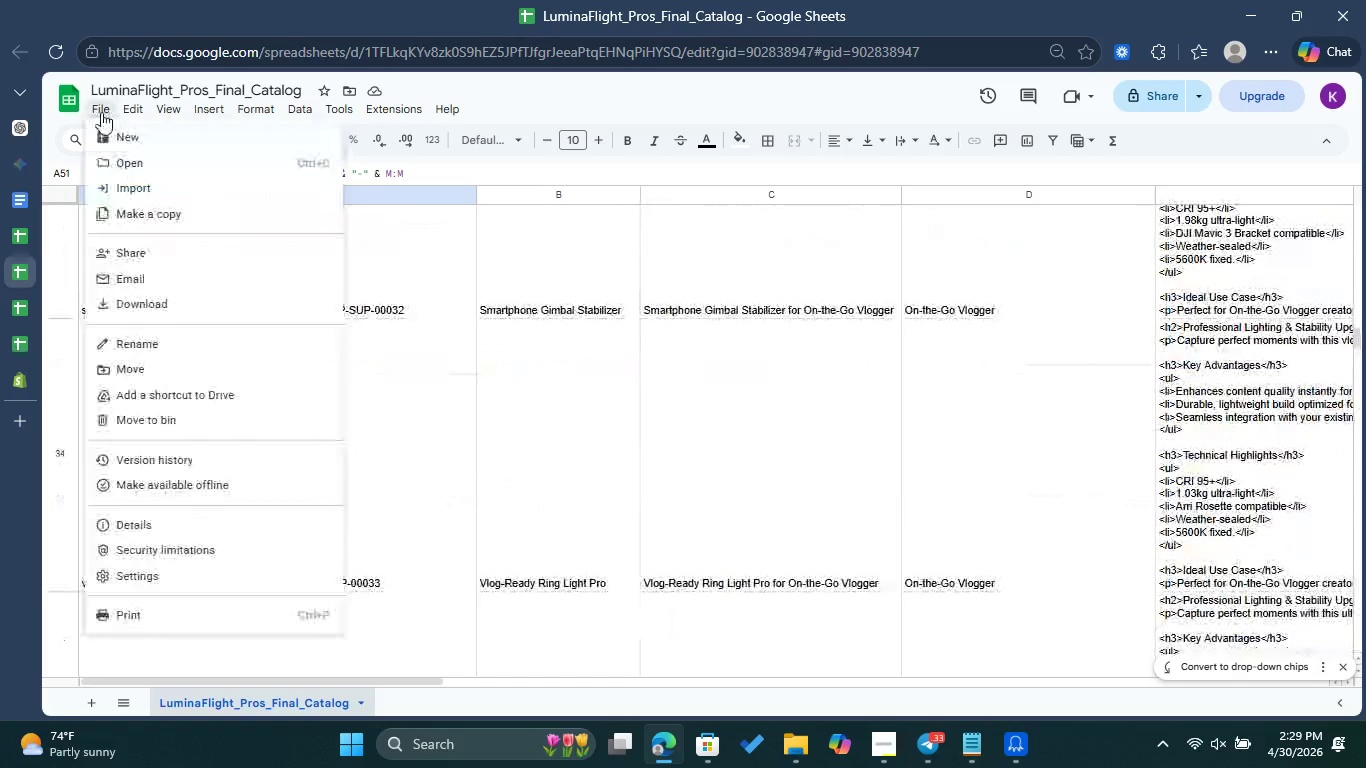 
left_click([101, 112])
 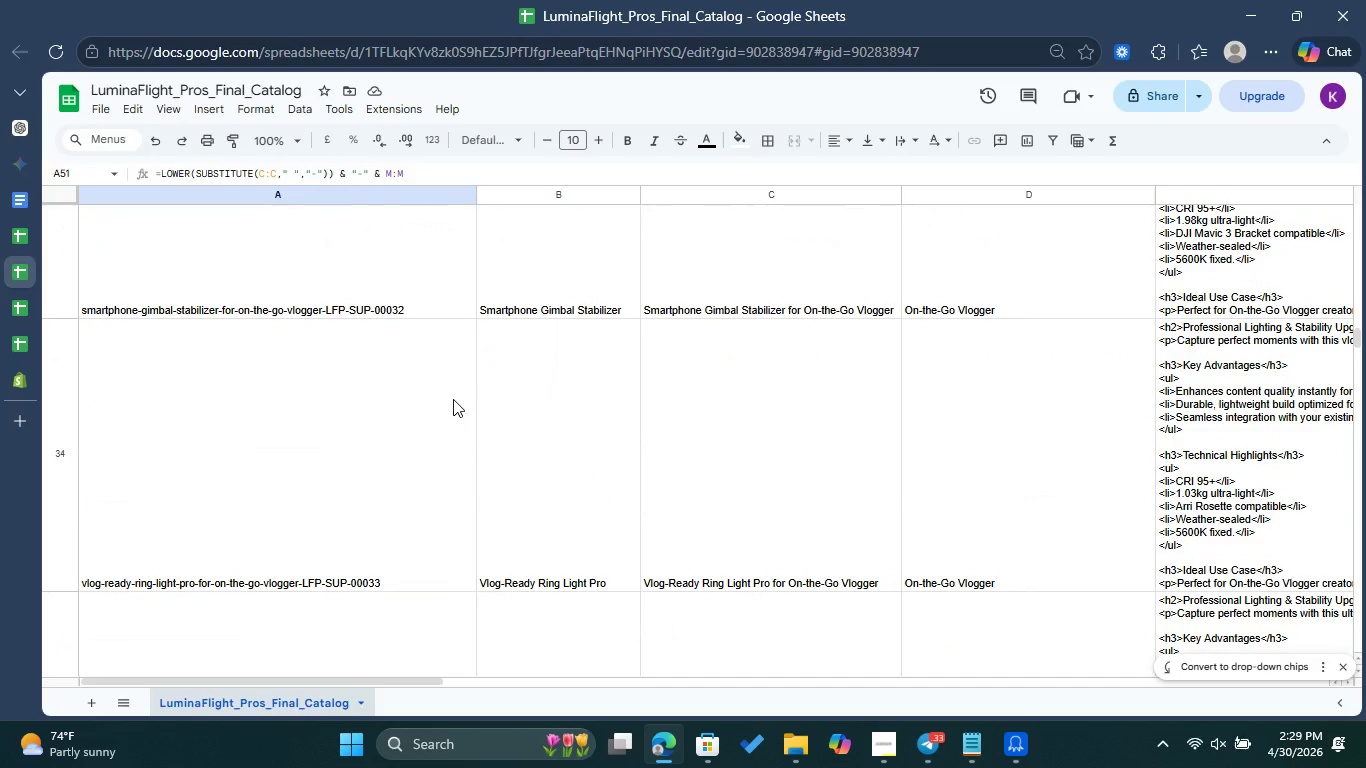 
wait(8.03)
 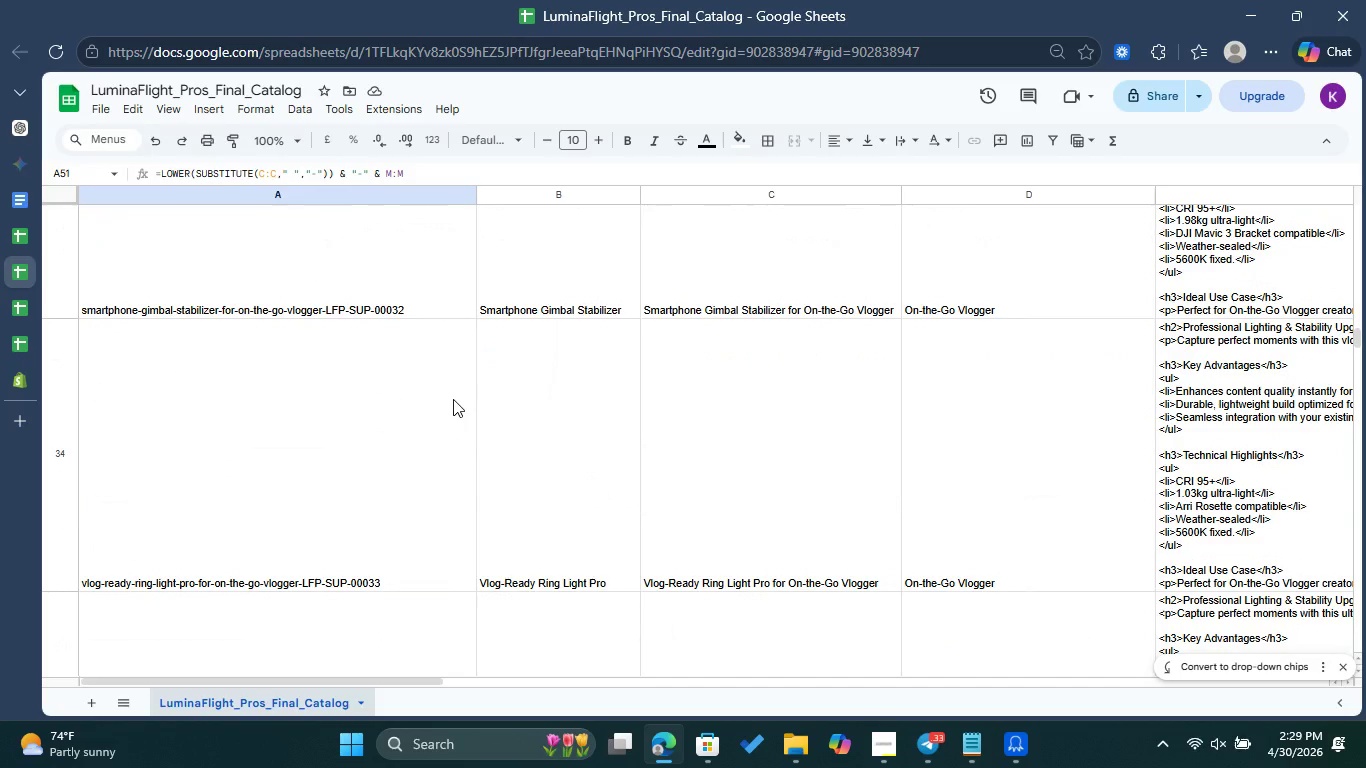 
left_click([57, 372])
 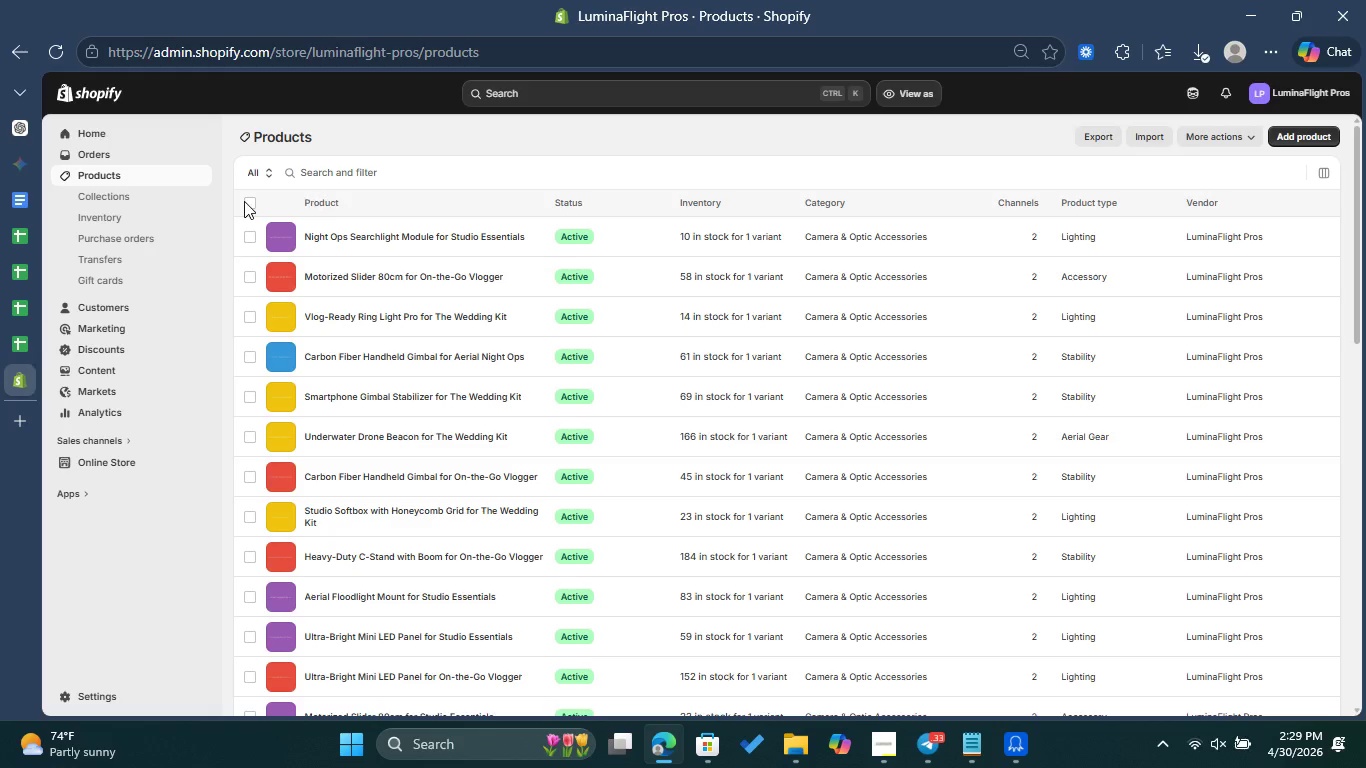 
left_click([253, 205])
 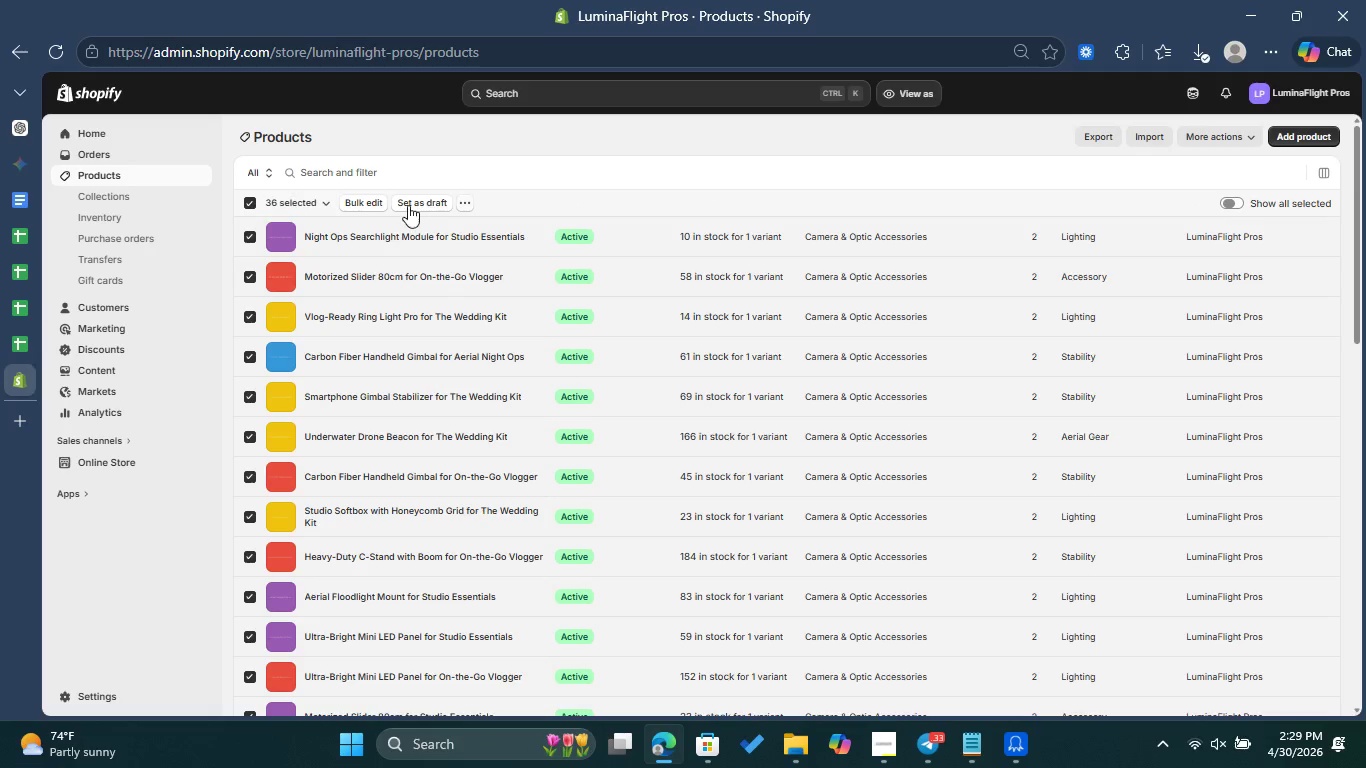 
left_click([472, 209])
 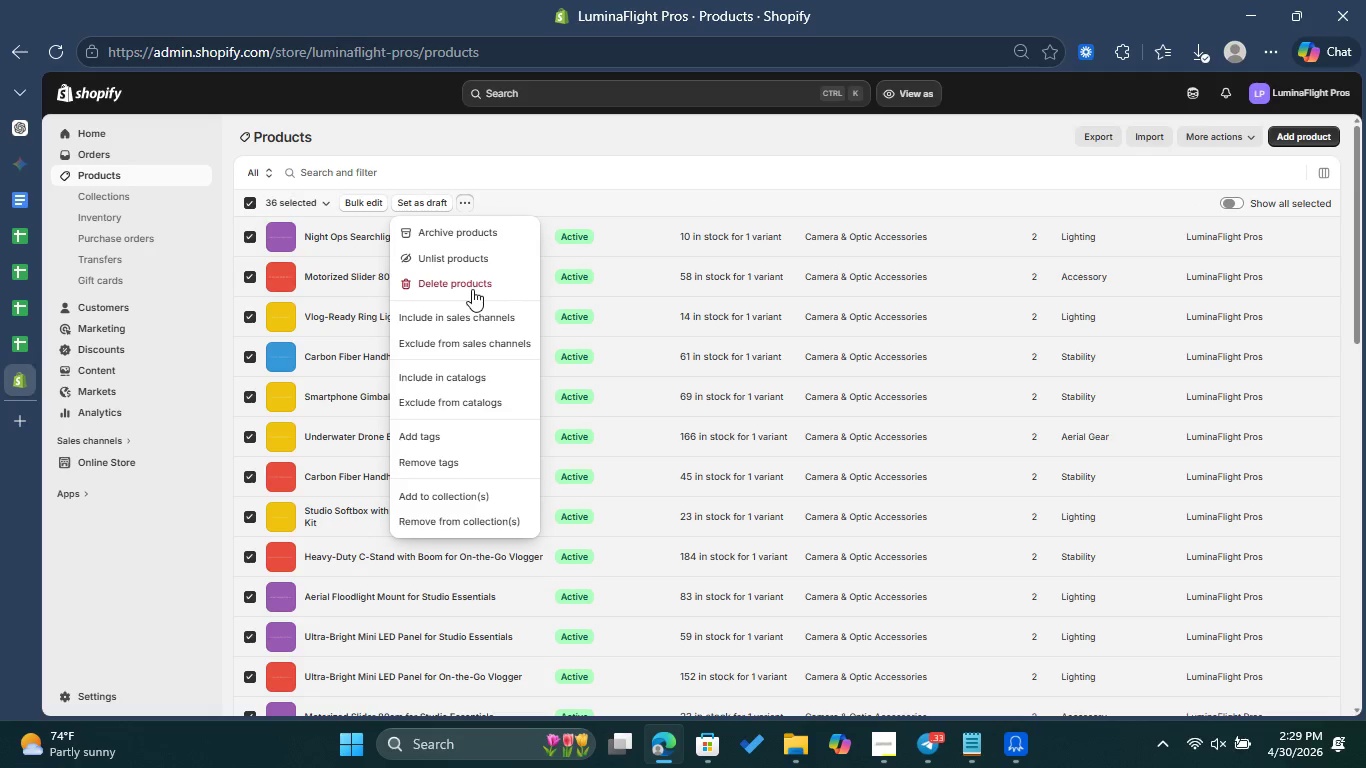 
left_click([473, 286])
 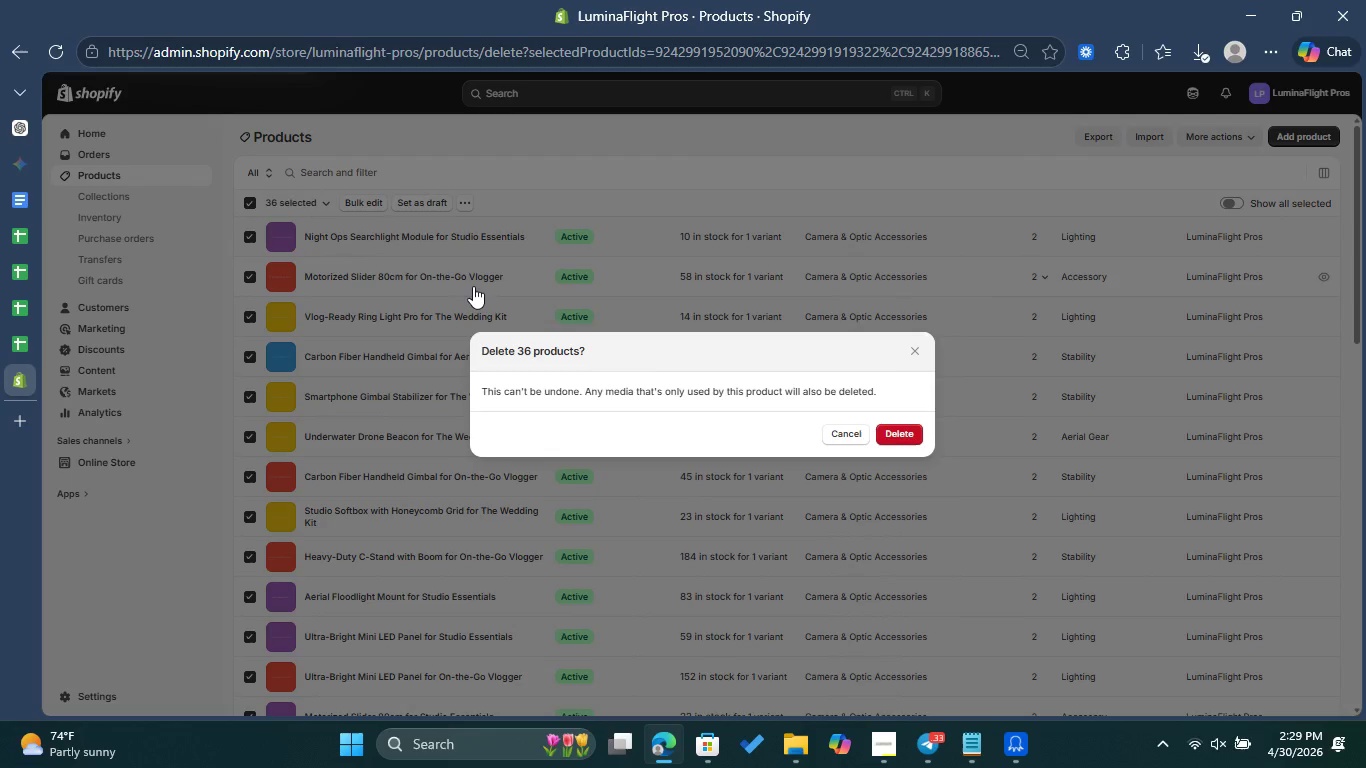 
wait(6.39)
 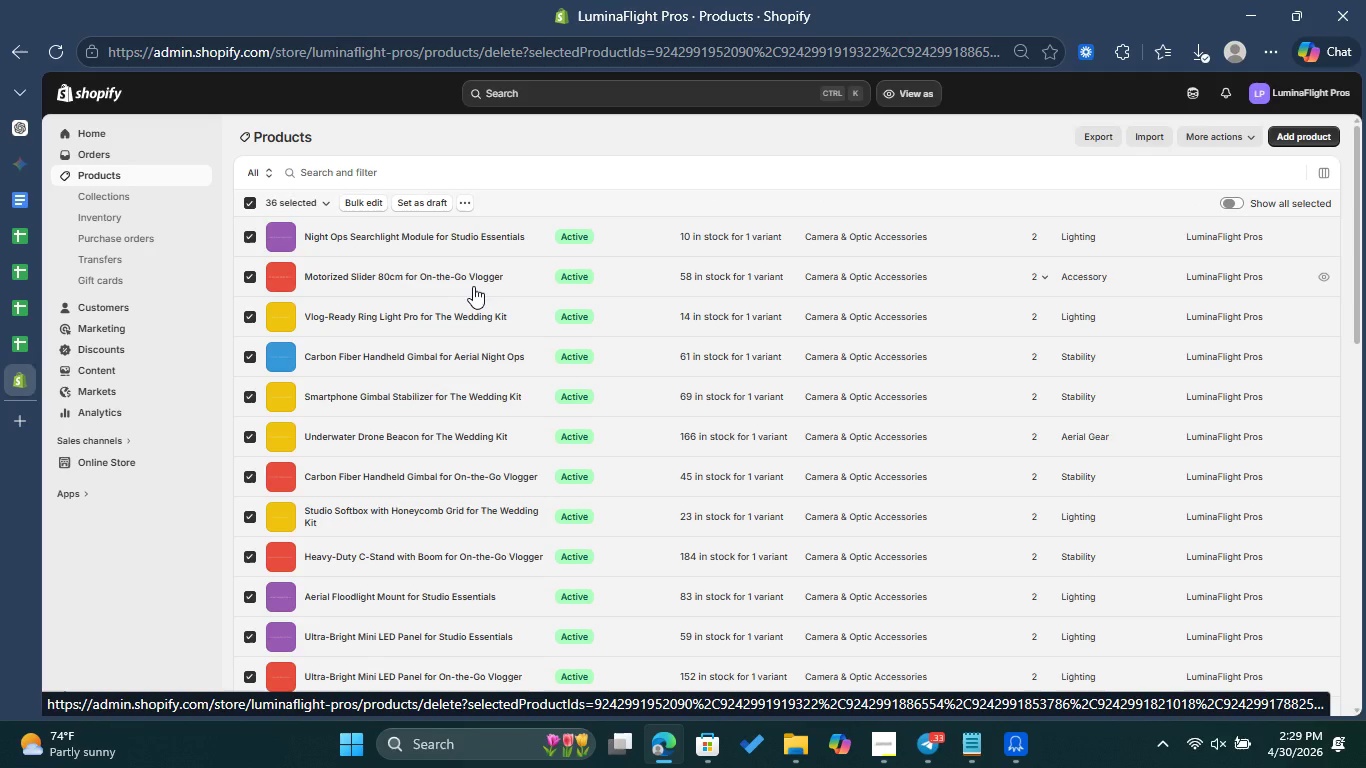 
left_click([901, 428])
 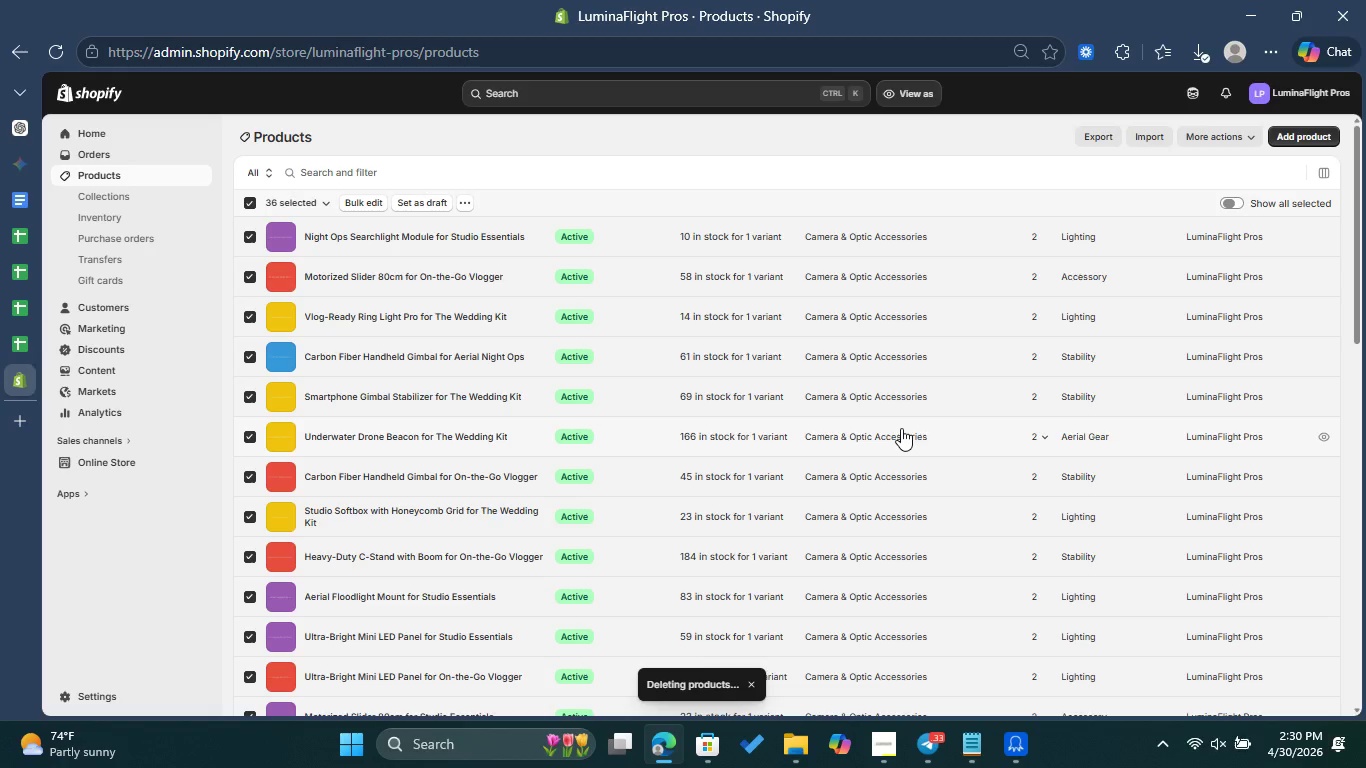 
wait(13.47)
 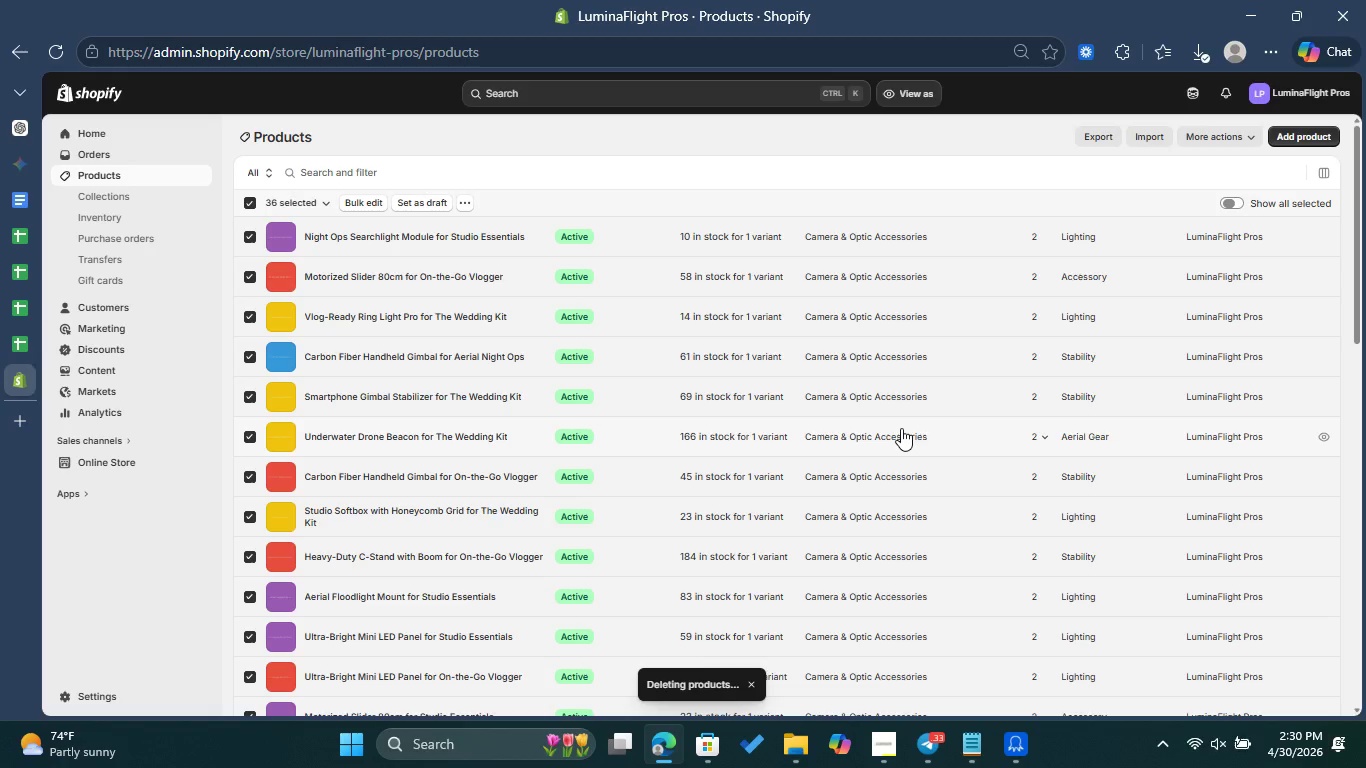 
left_click([472, 201])
 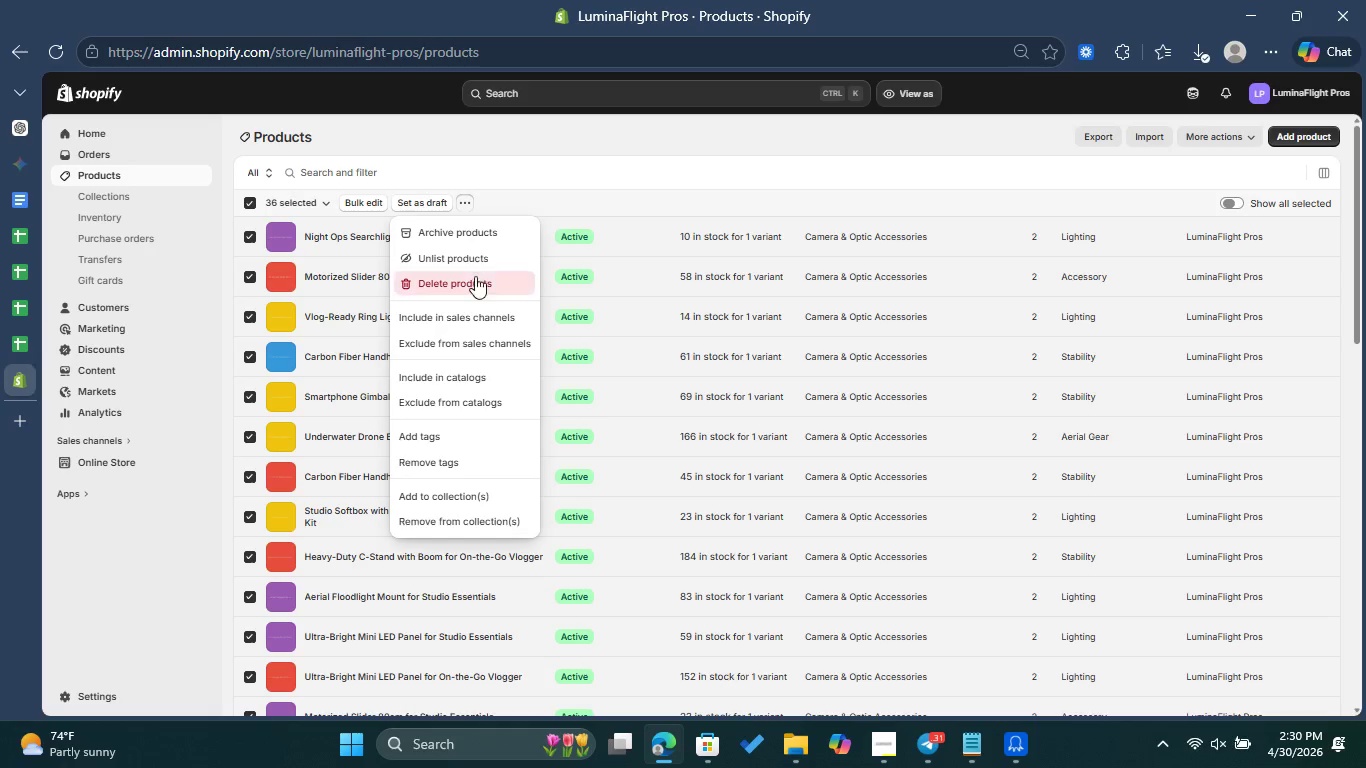 
left_click([475, 287])
 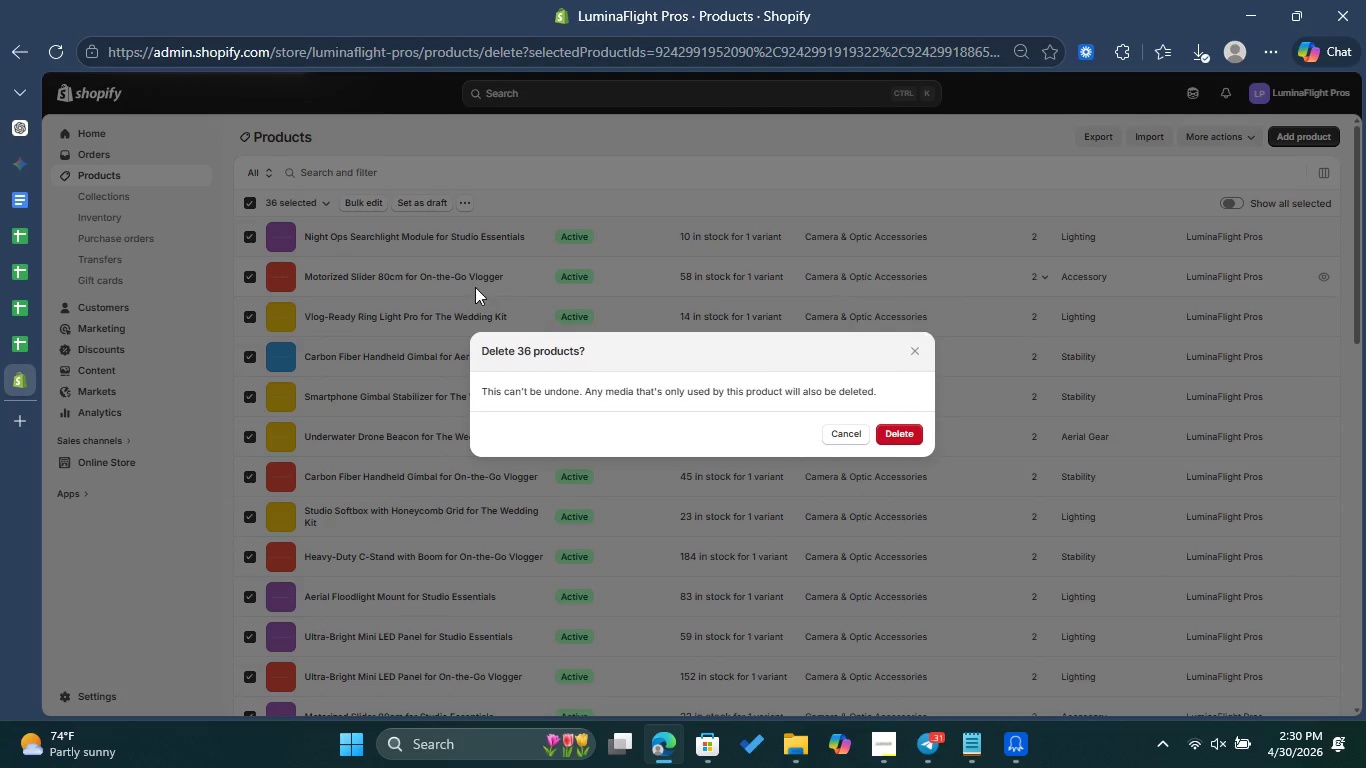 
wait(6.5)
 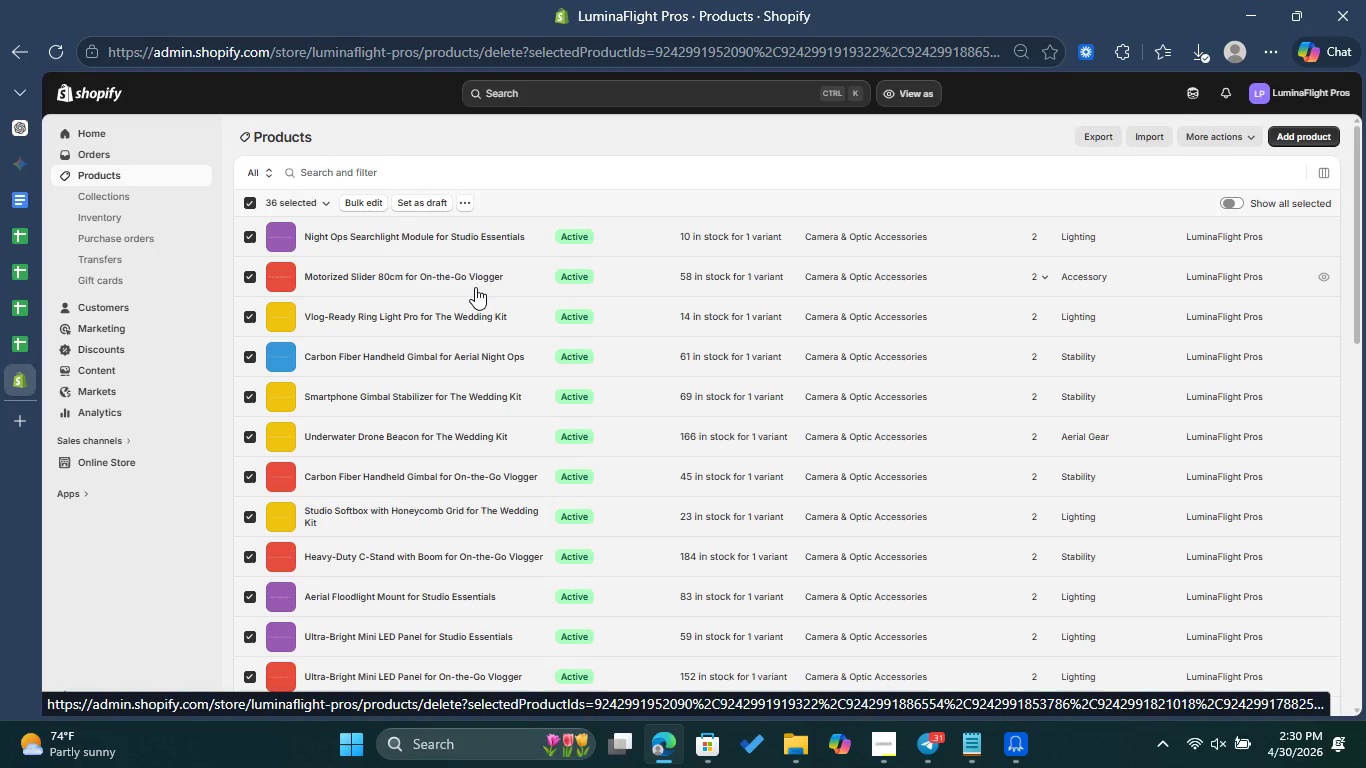 
left_click([906, 432])
 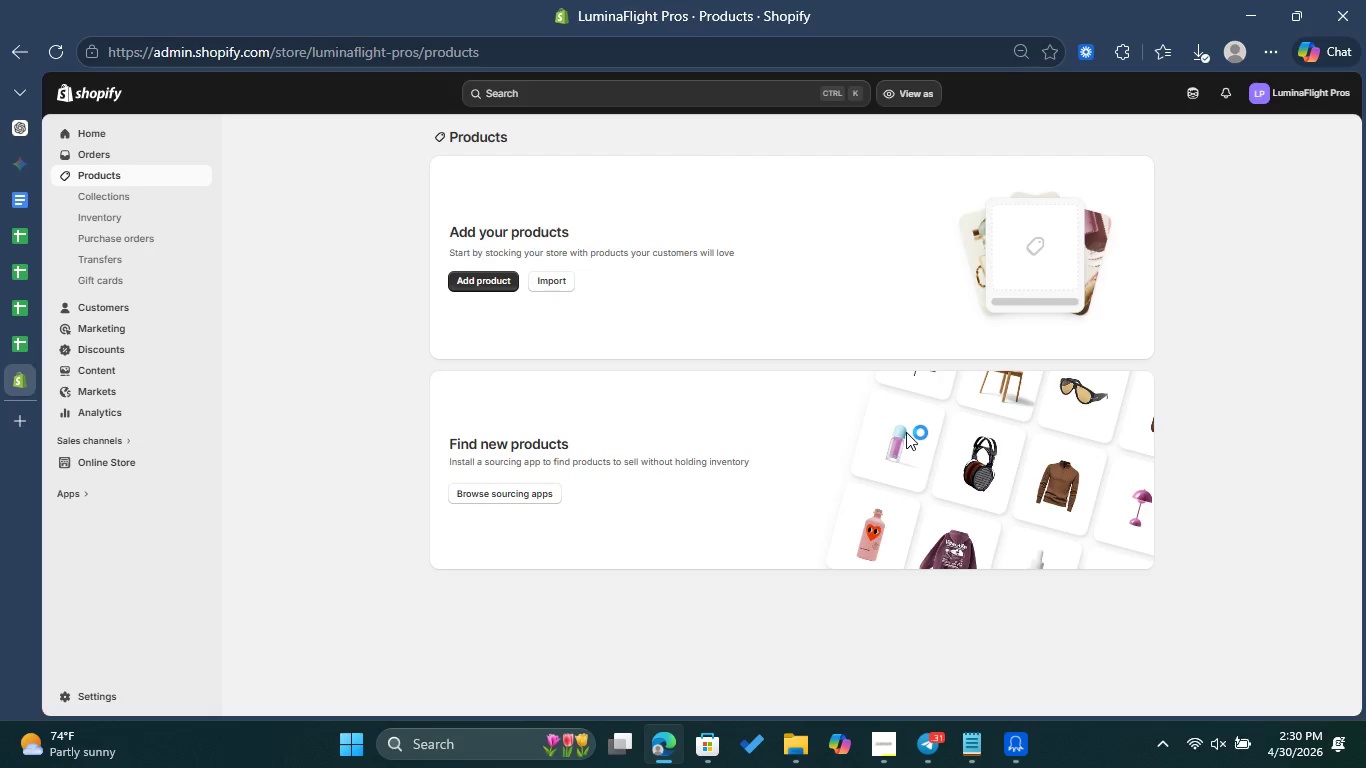 
wait(24.55)
 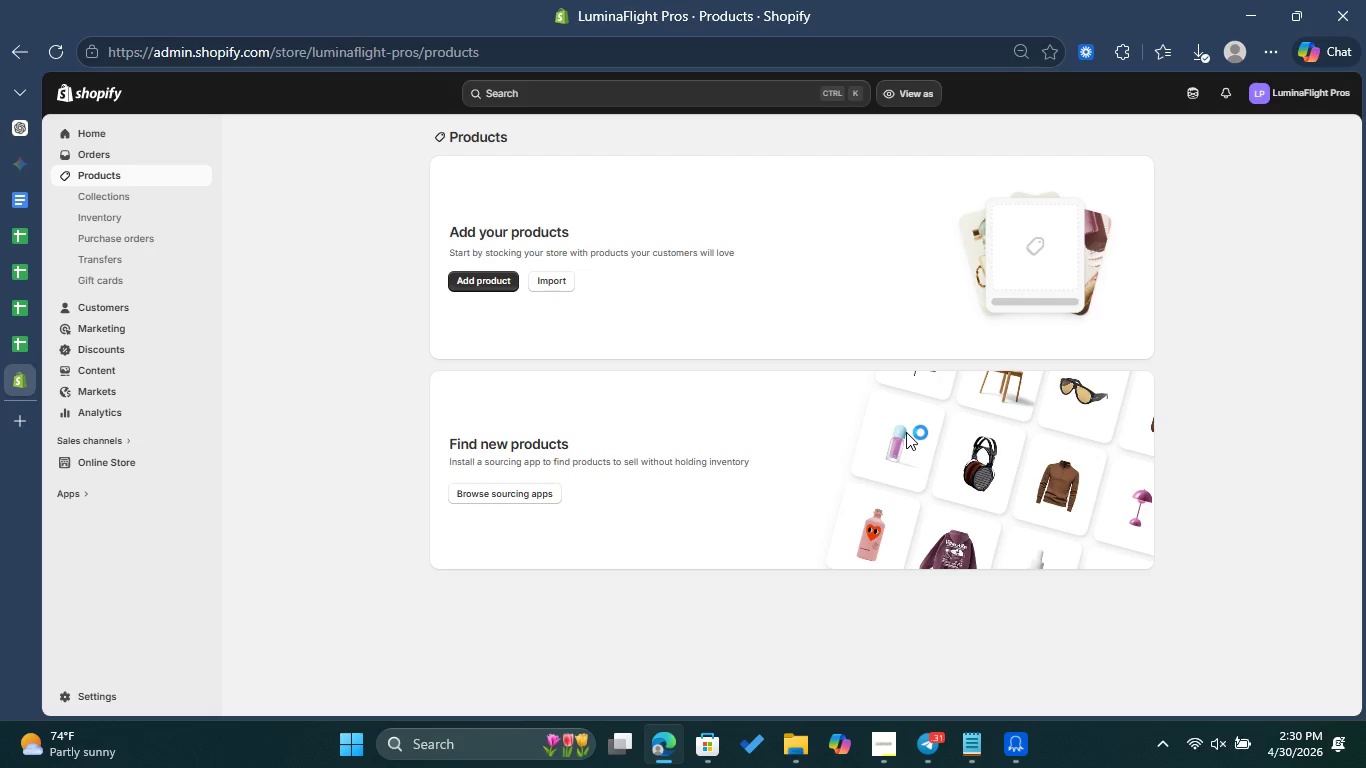 
left_click([559, 277])
 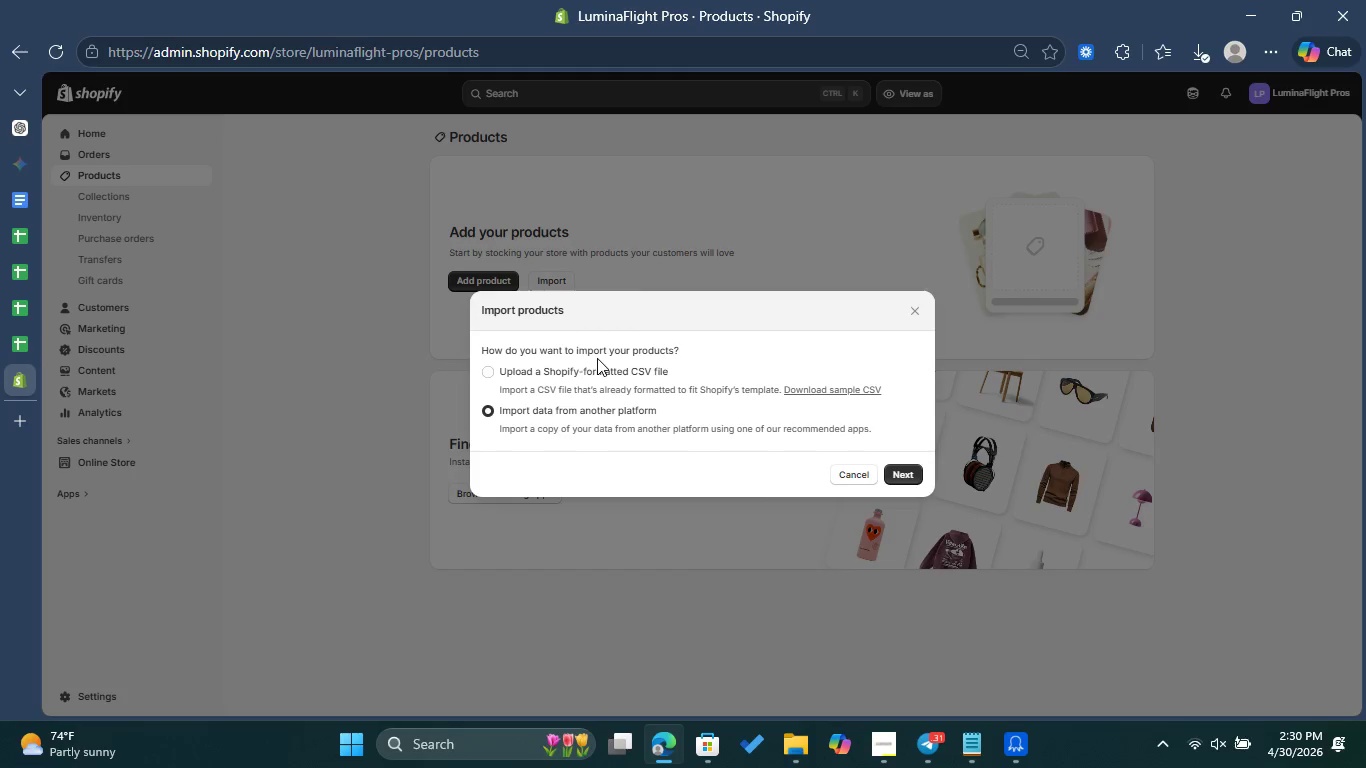 
left_click([603, 371])
 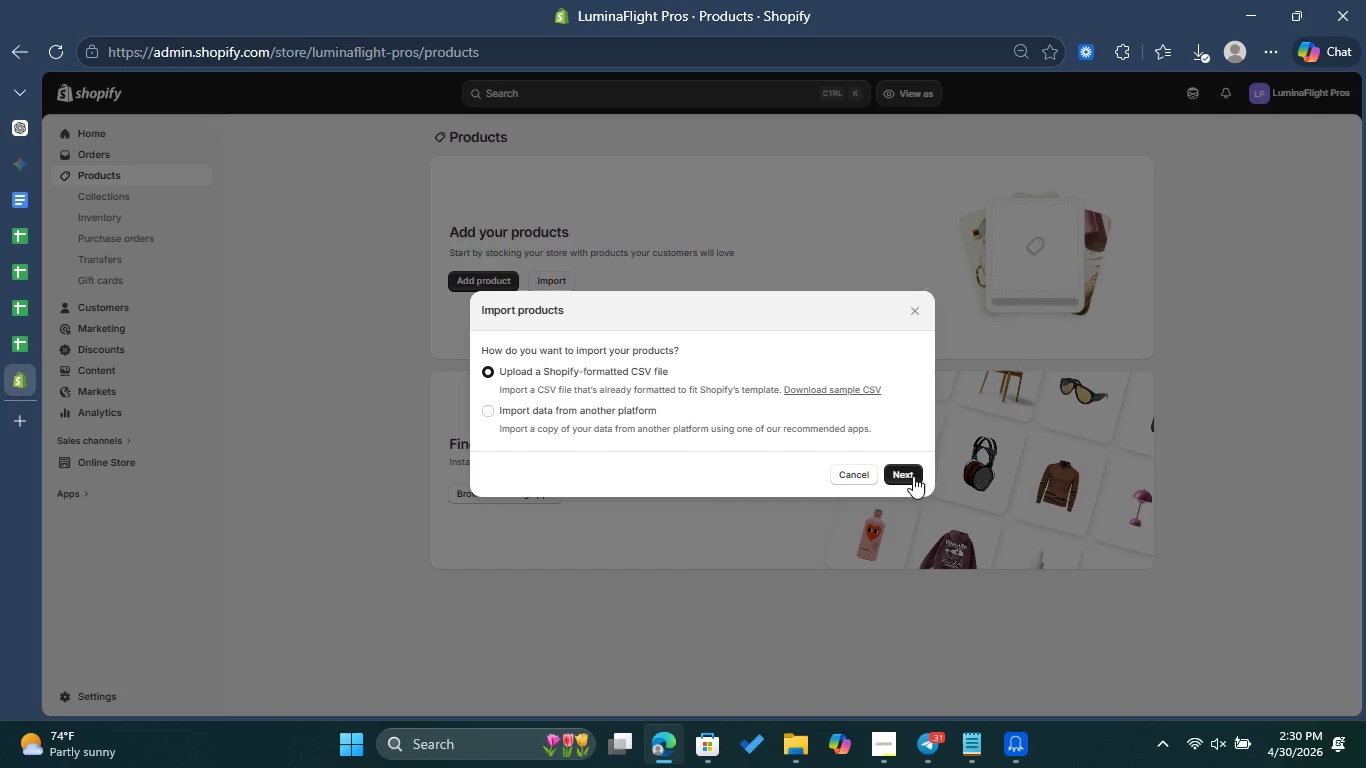 
left_click([913, 476])
 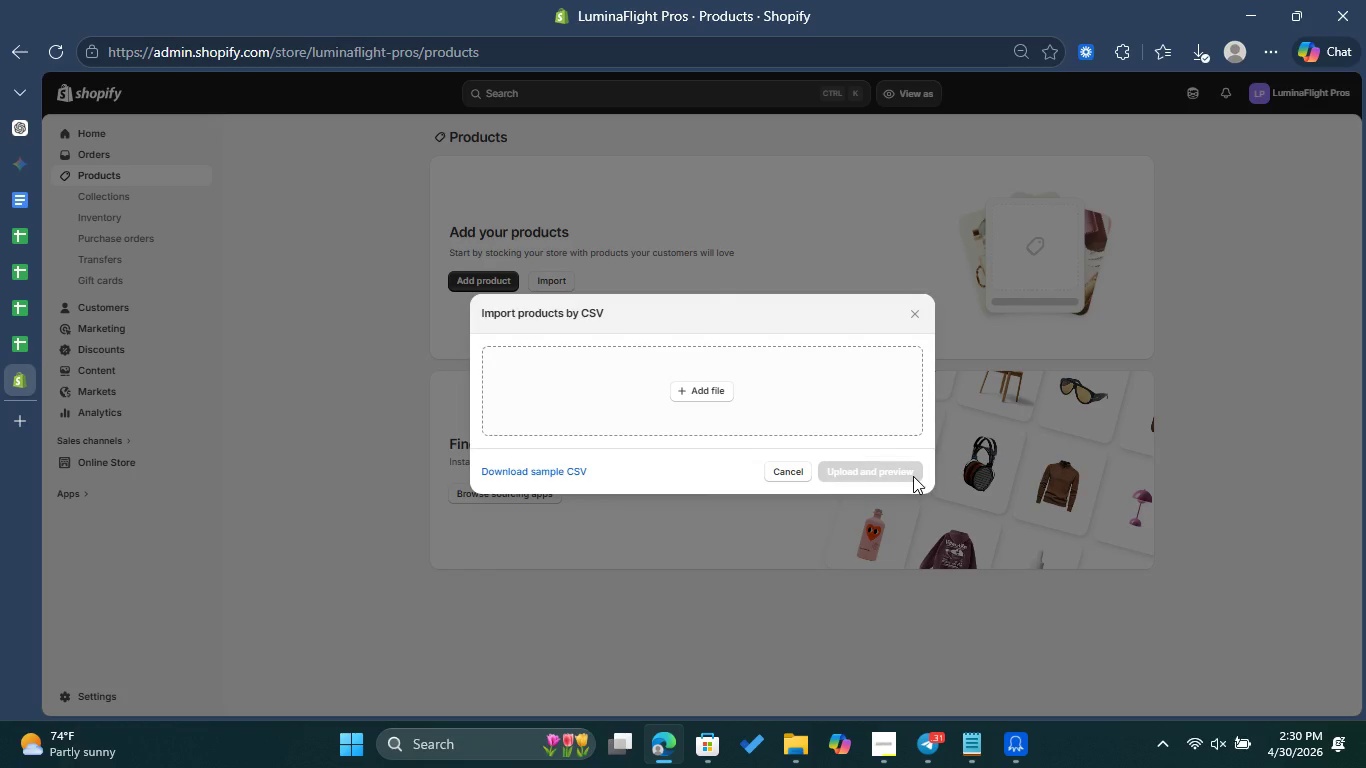 
wait(5.94)
 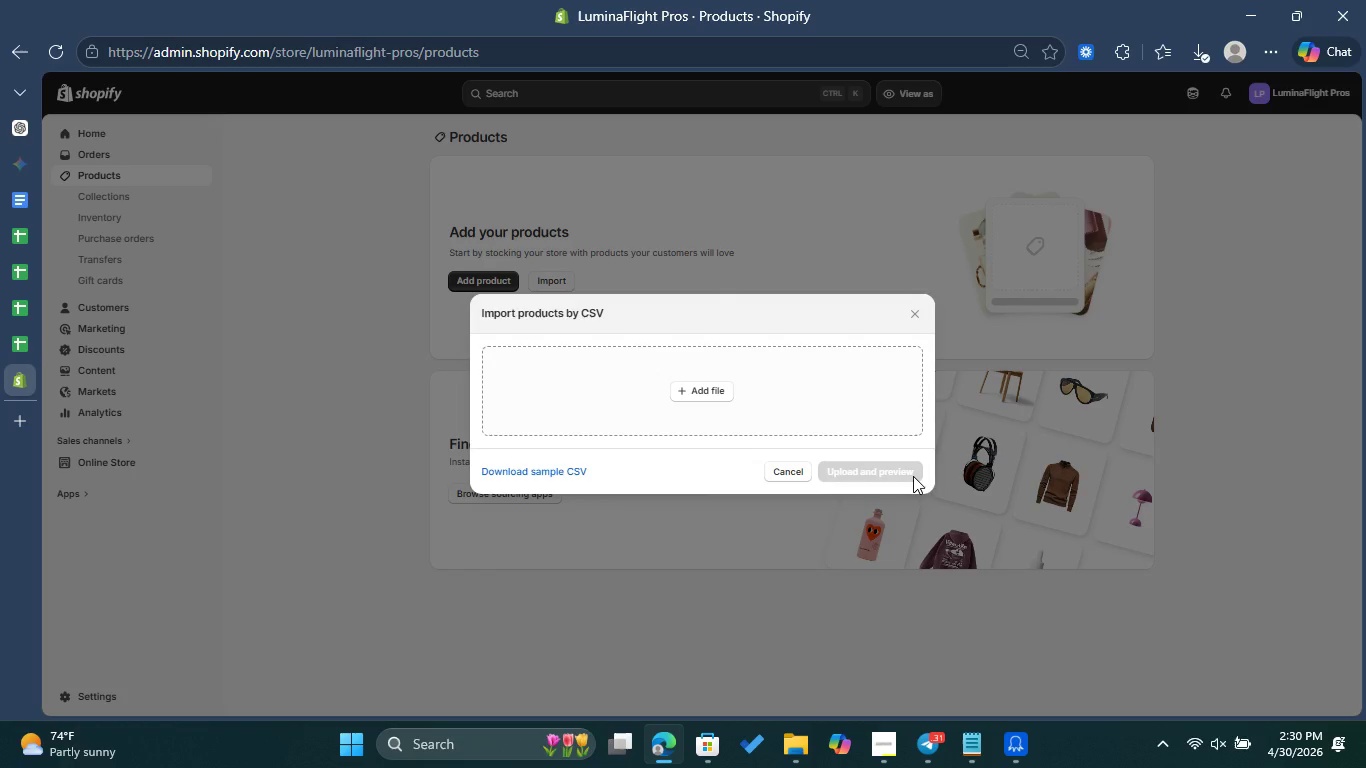 
left_click([719, 395])
 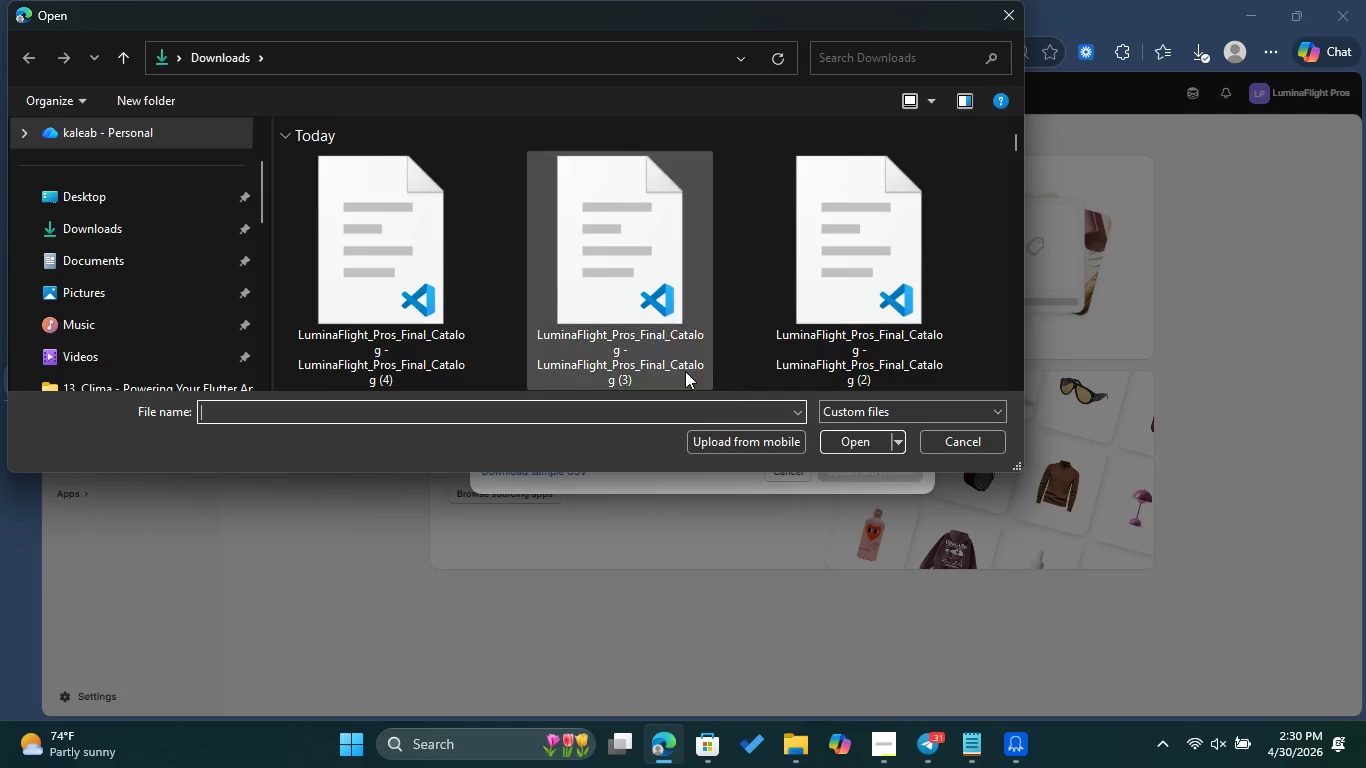 
left_click([457, 298])
 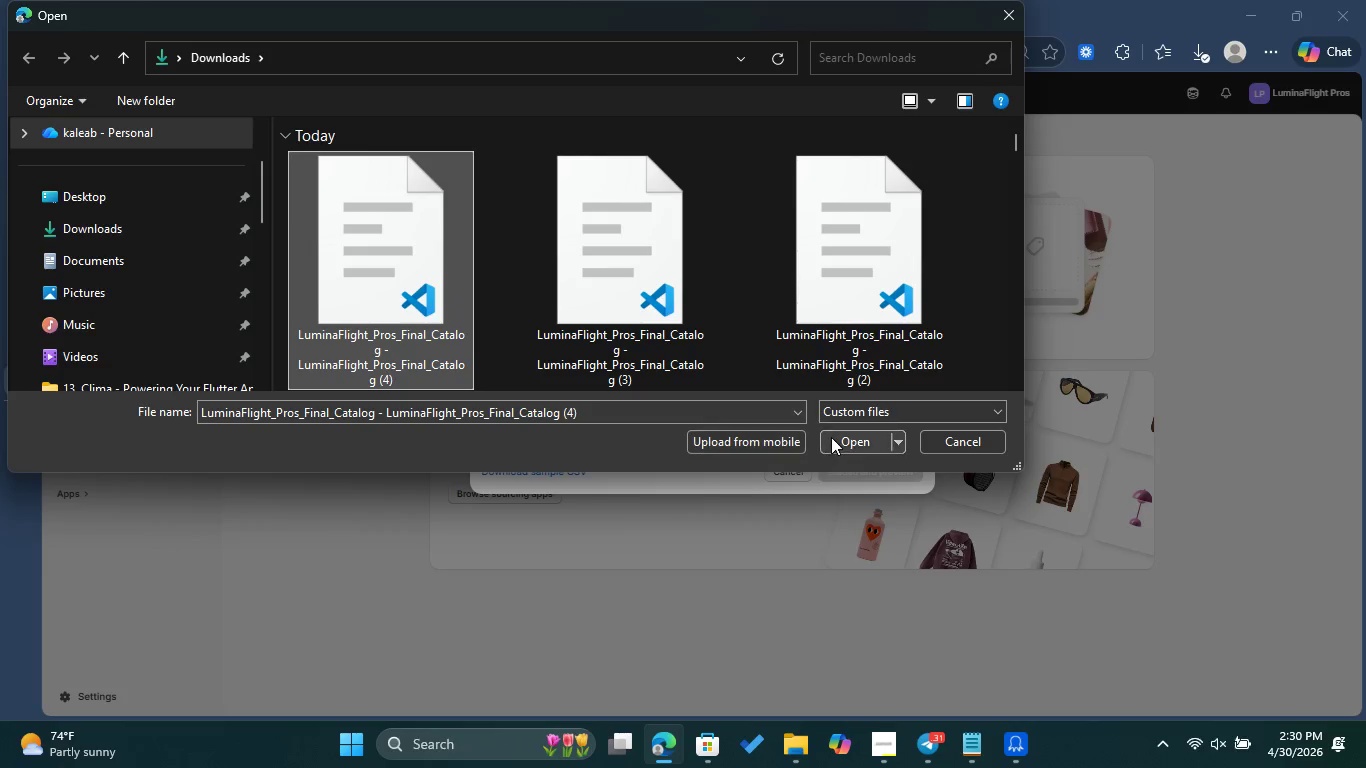 
left_click([831, 437])
 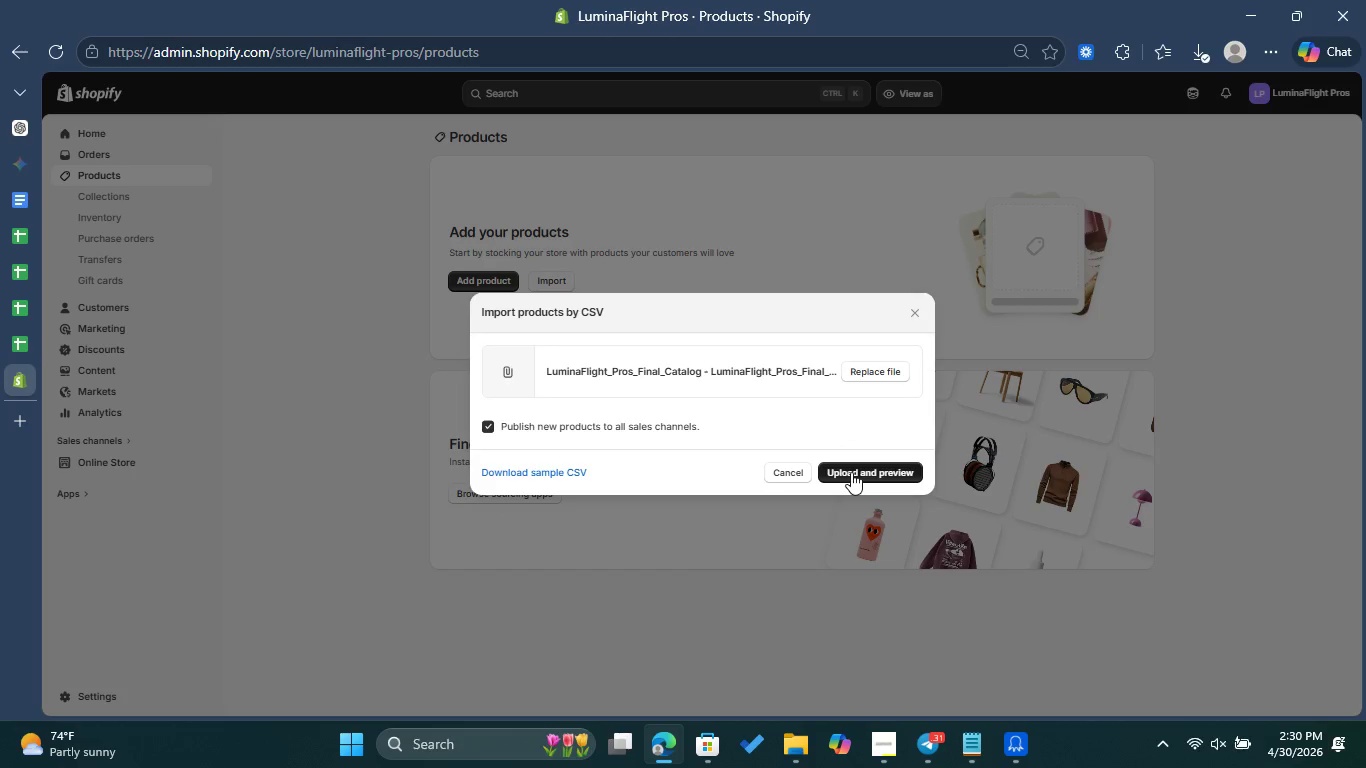 
left_click([861, 467])
 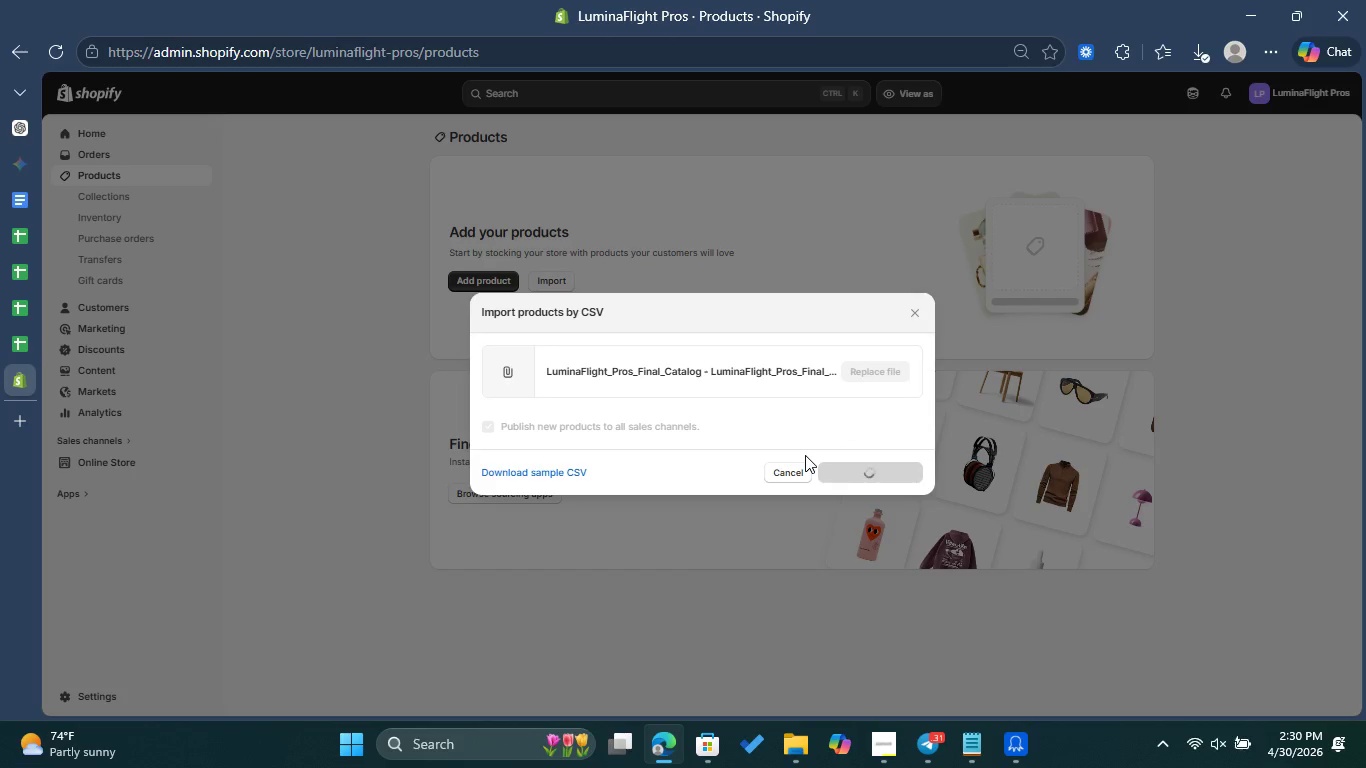 
wait(9.62)
 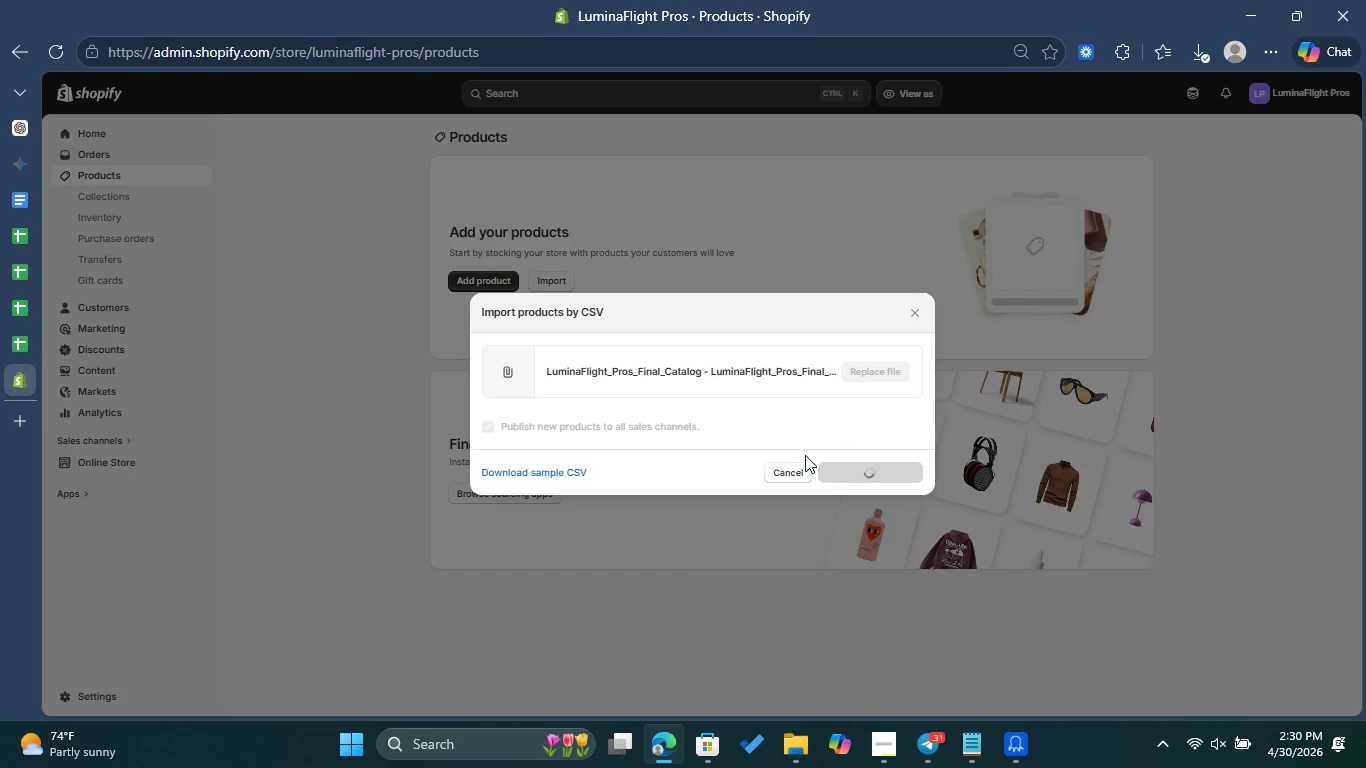 
scroll: coordinate [814, 587], scroll_direction: down, amount: 3.0
 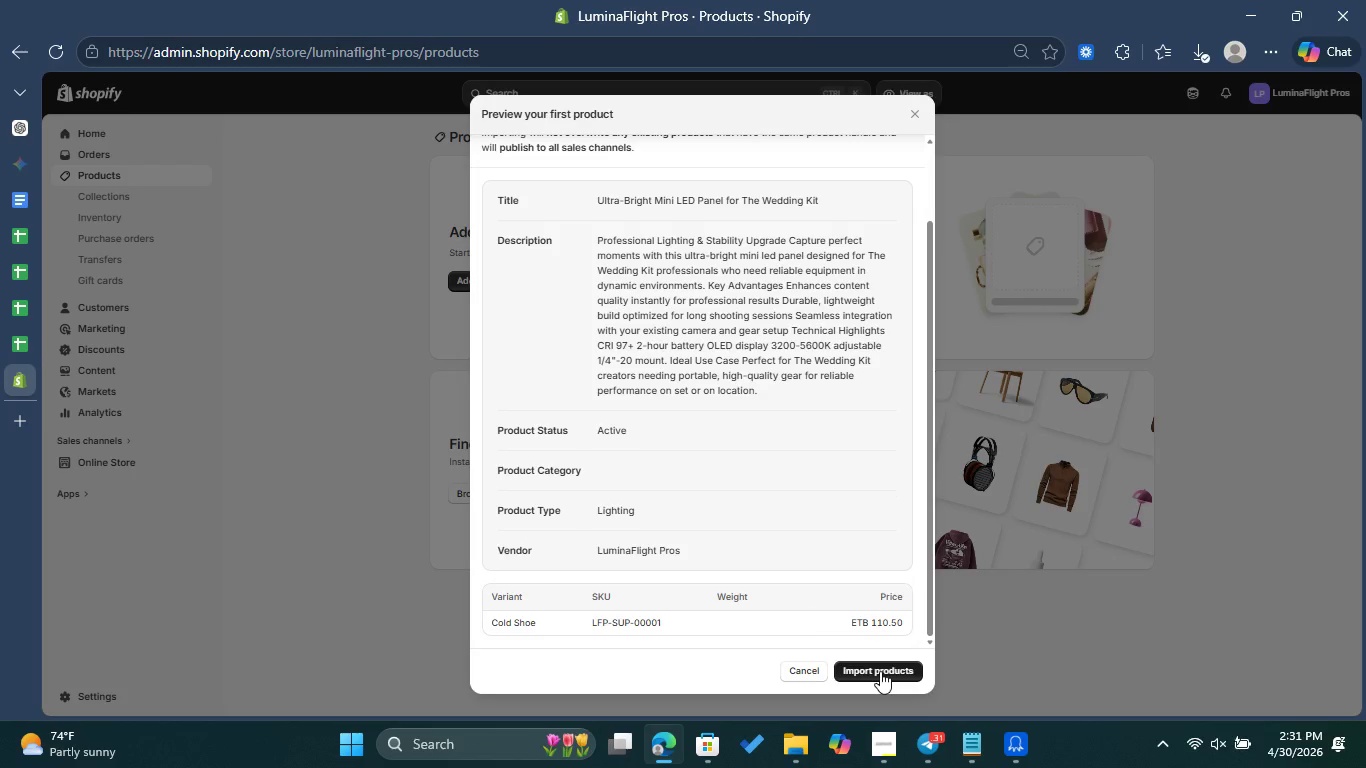 
left_click_drag(start_coordinate=[880, 671], to_coordinate=[864, 622])
 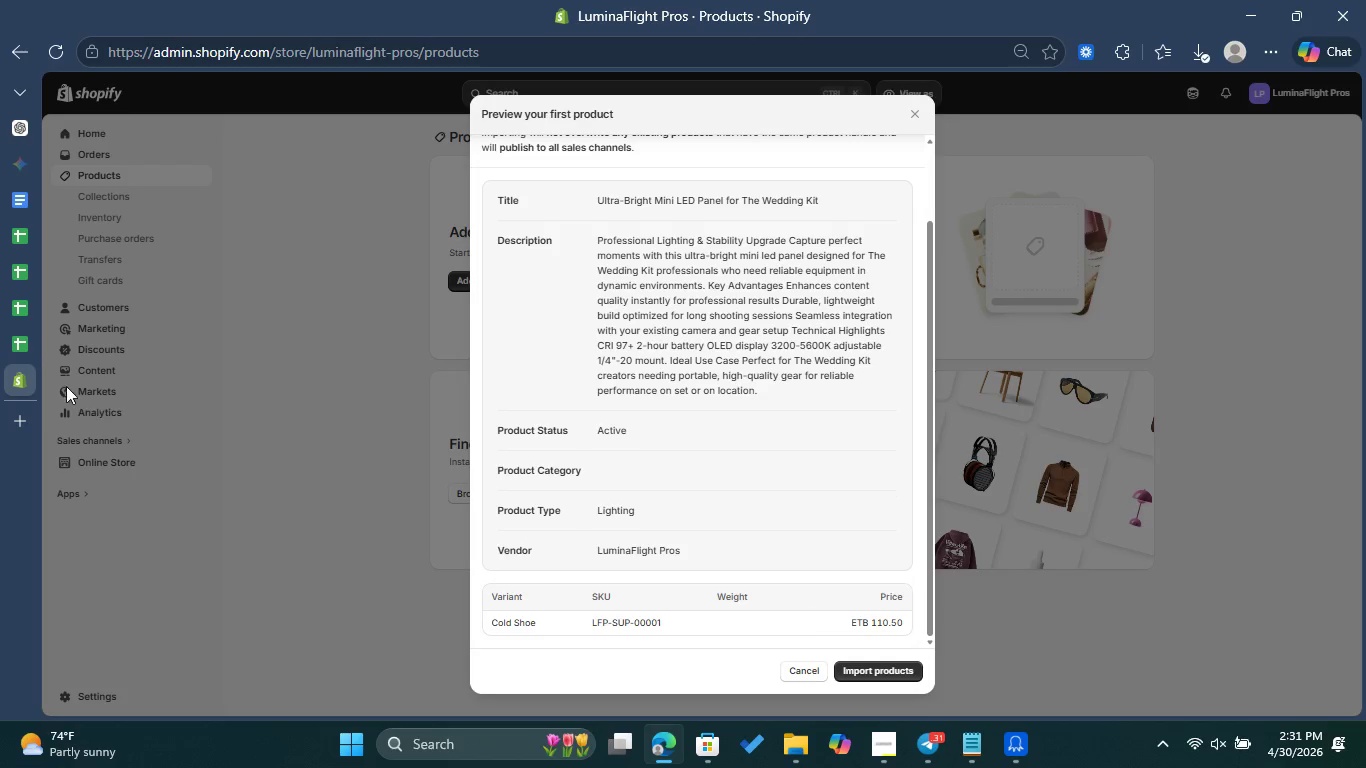 
left_click([28, 315])
 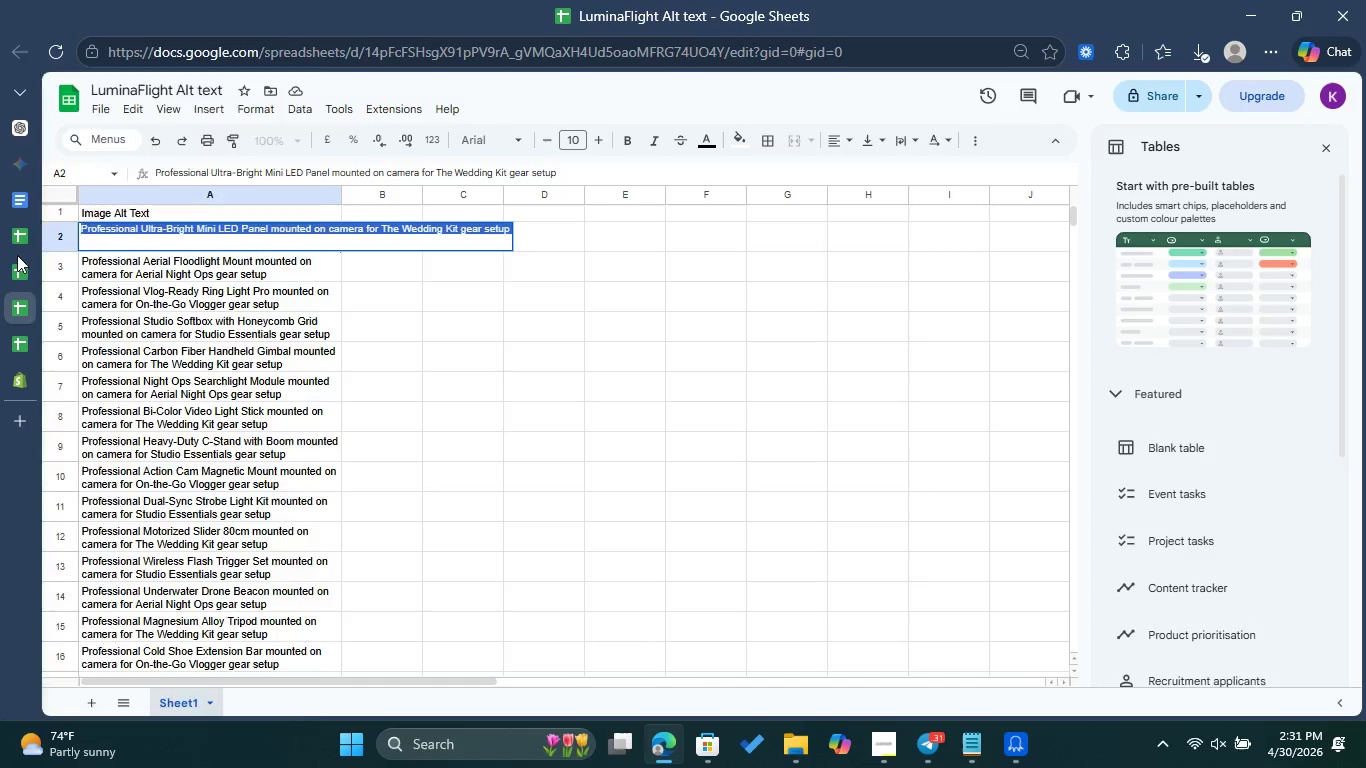 
double_click([20, 268])
 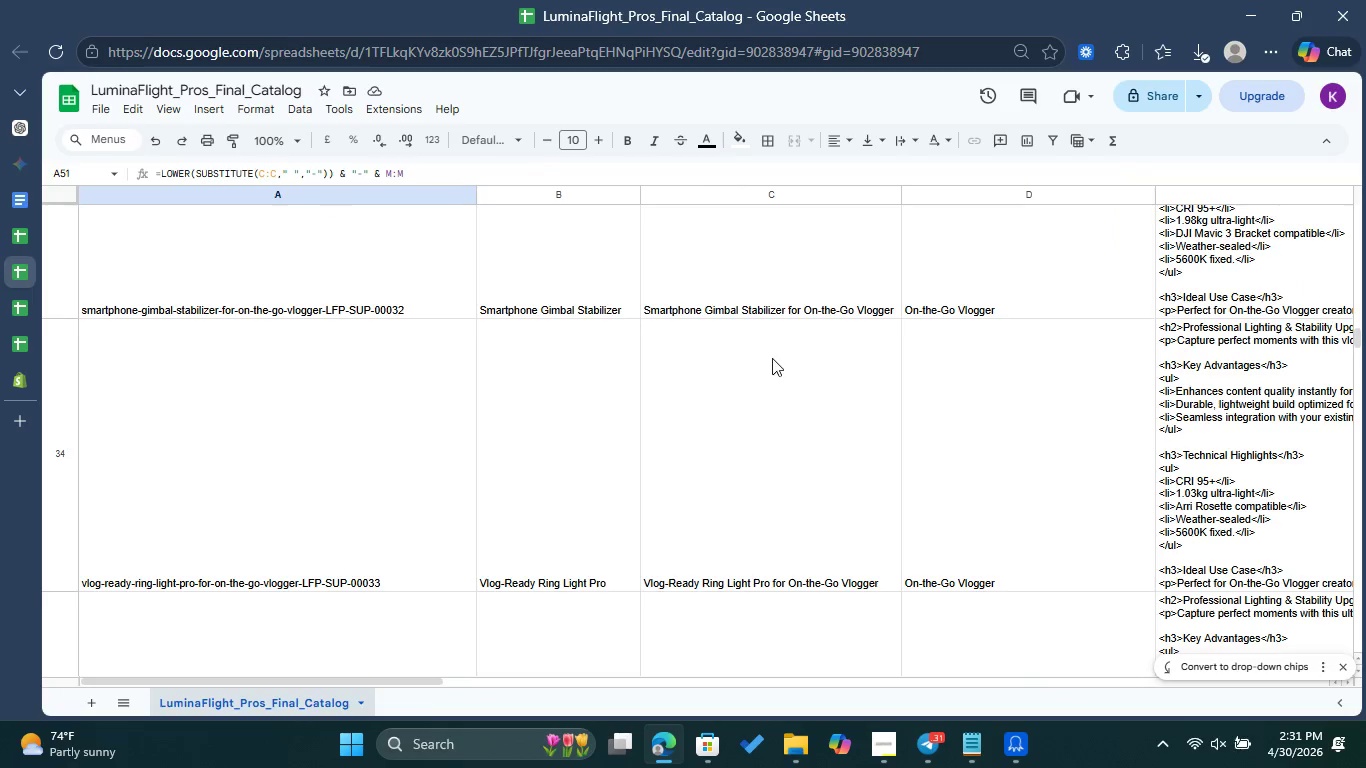 
left_click([772, 358])
 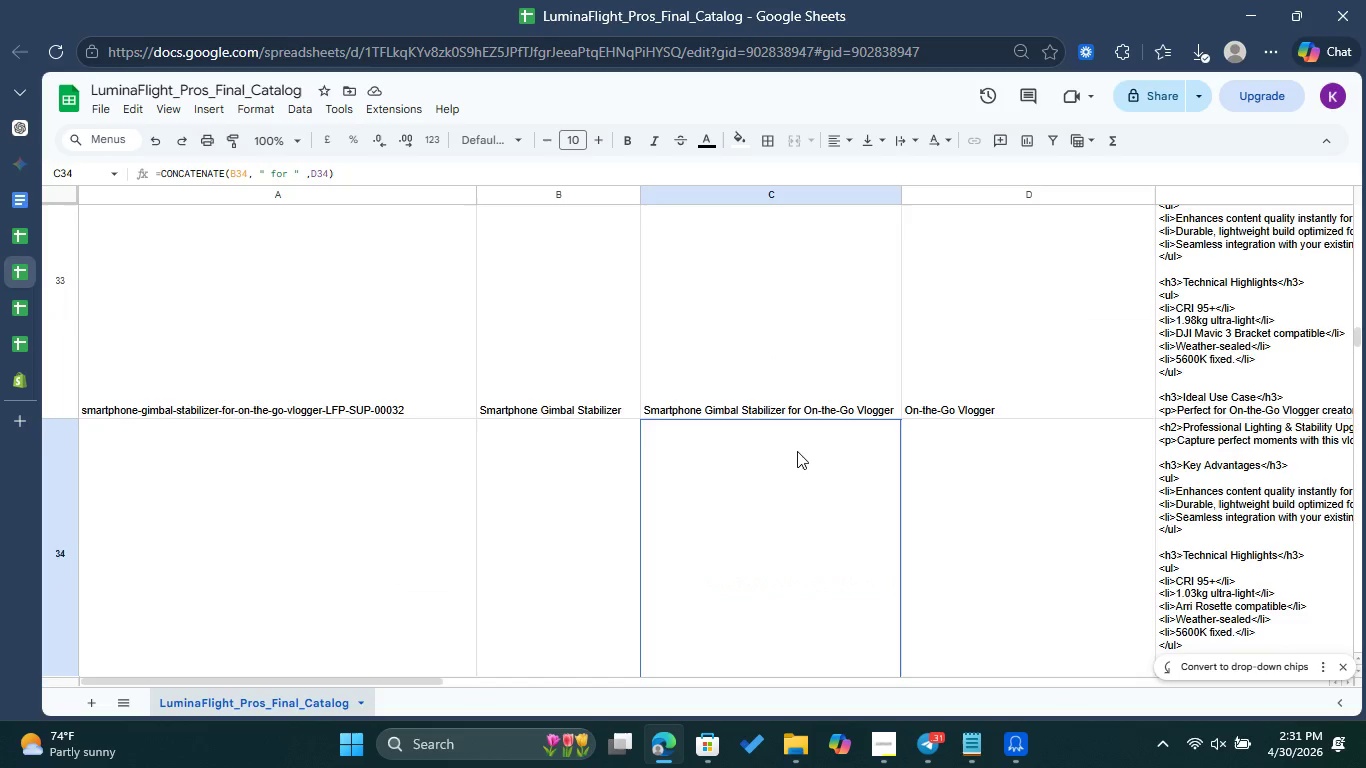 
scroll: coordinate [797, 451], scroll_direction: up, amount: 99.0
 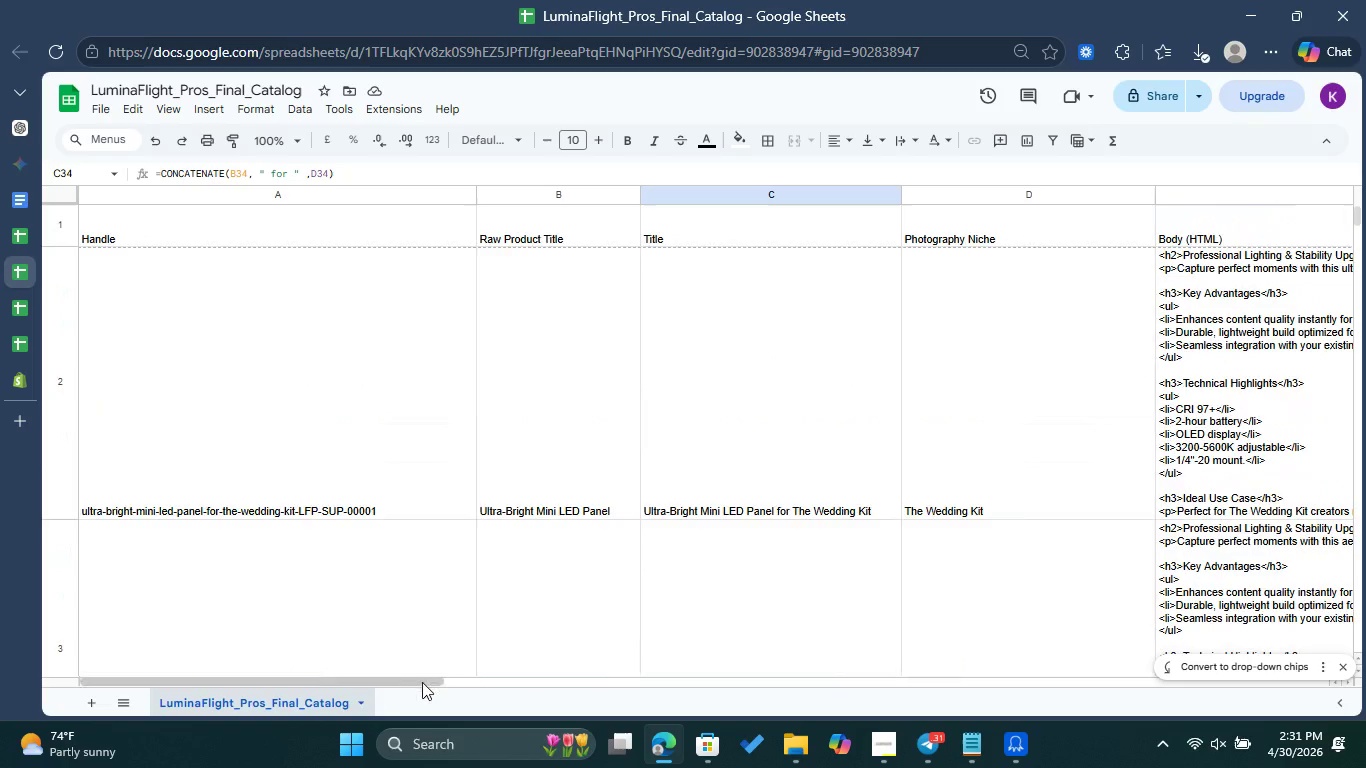 
left_click_drag(start_coordinate=[424, 682], to_coordinate=[999, 723])
 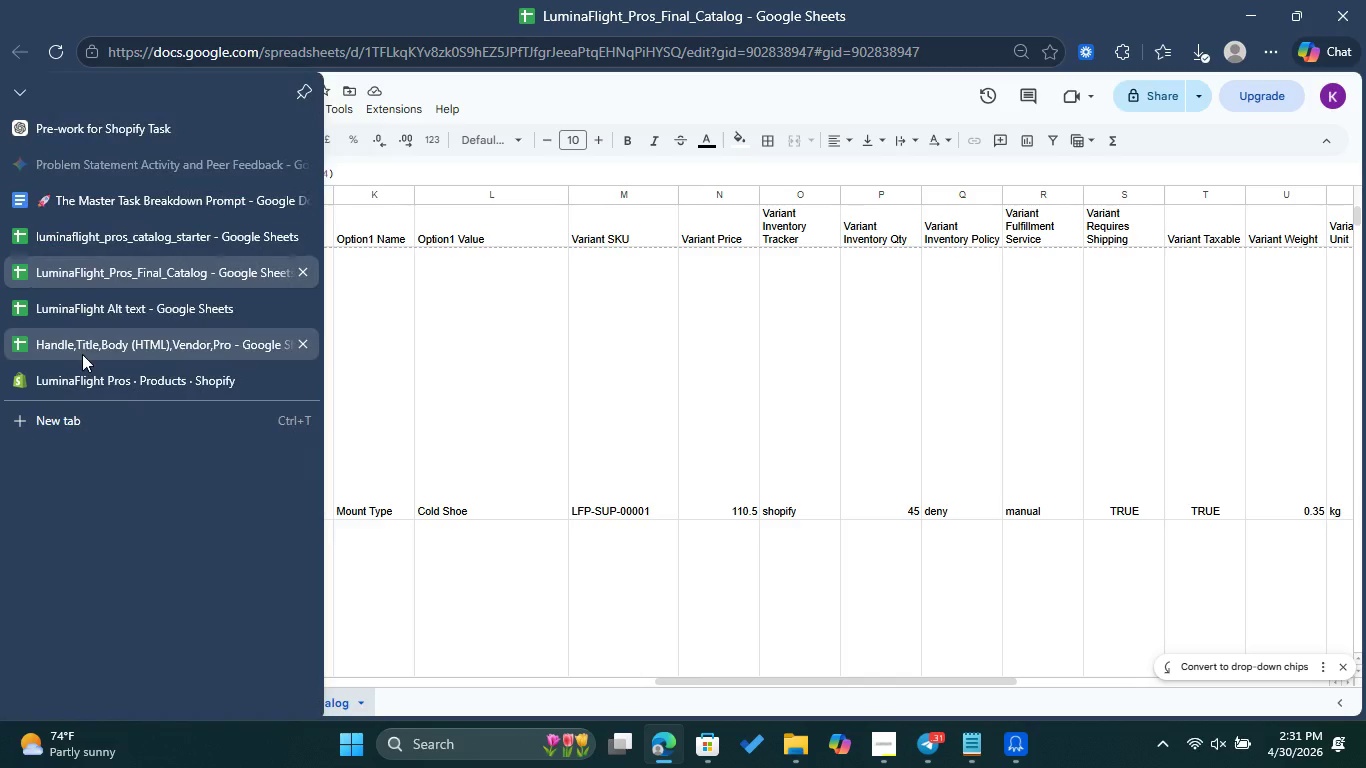 
left_click([93, 368])
 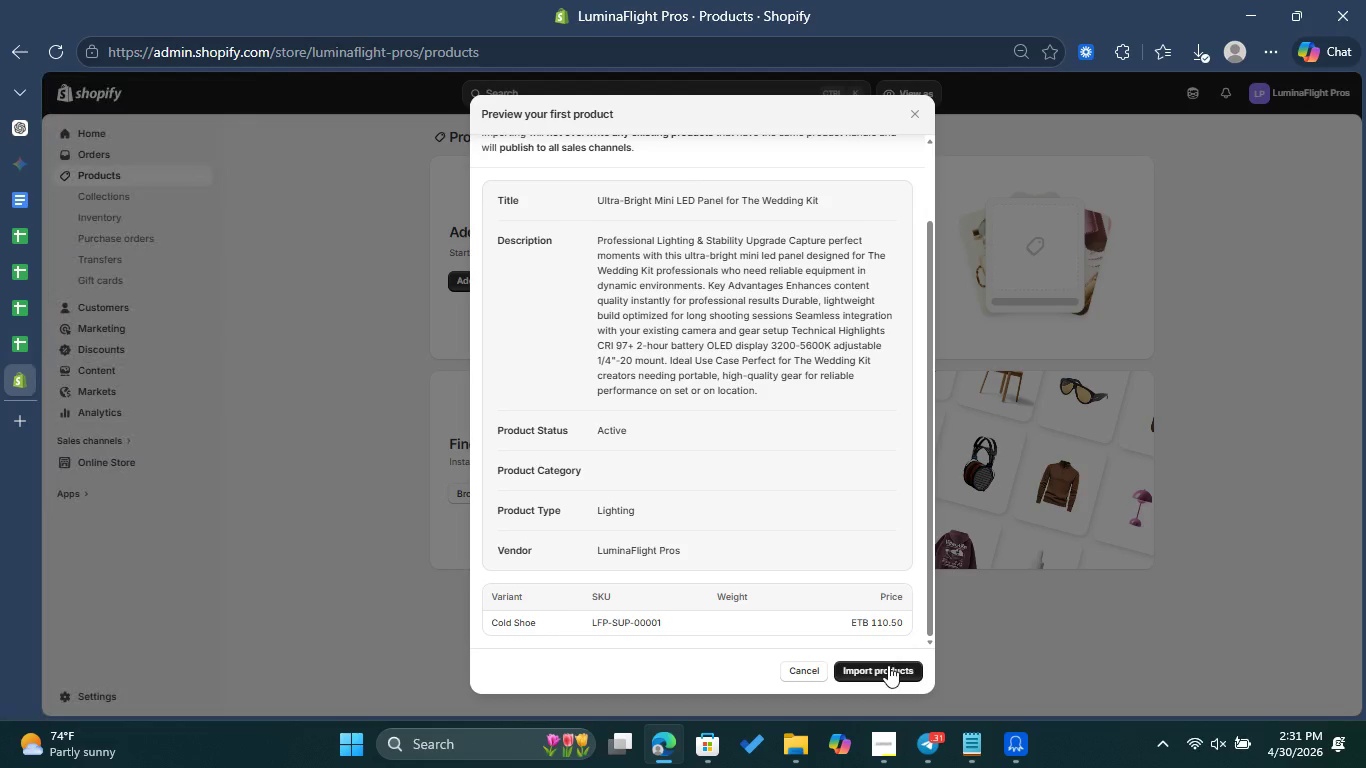 
left_click([884, 665])
 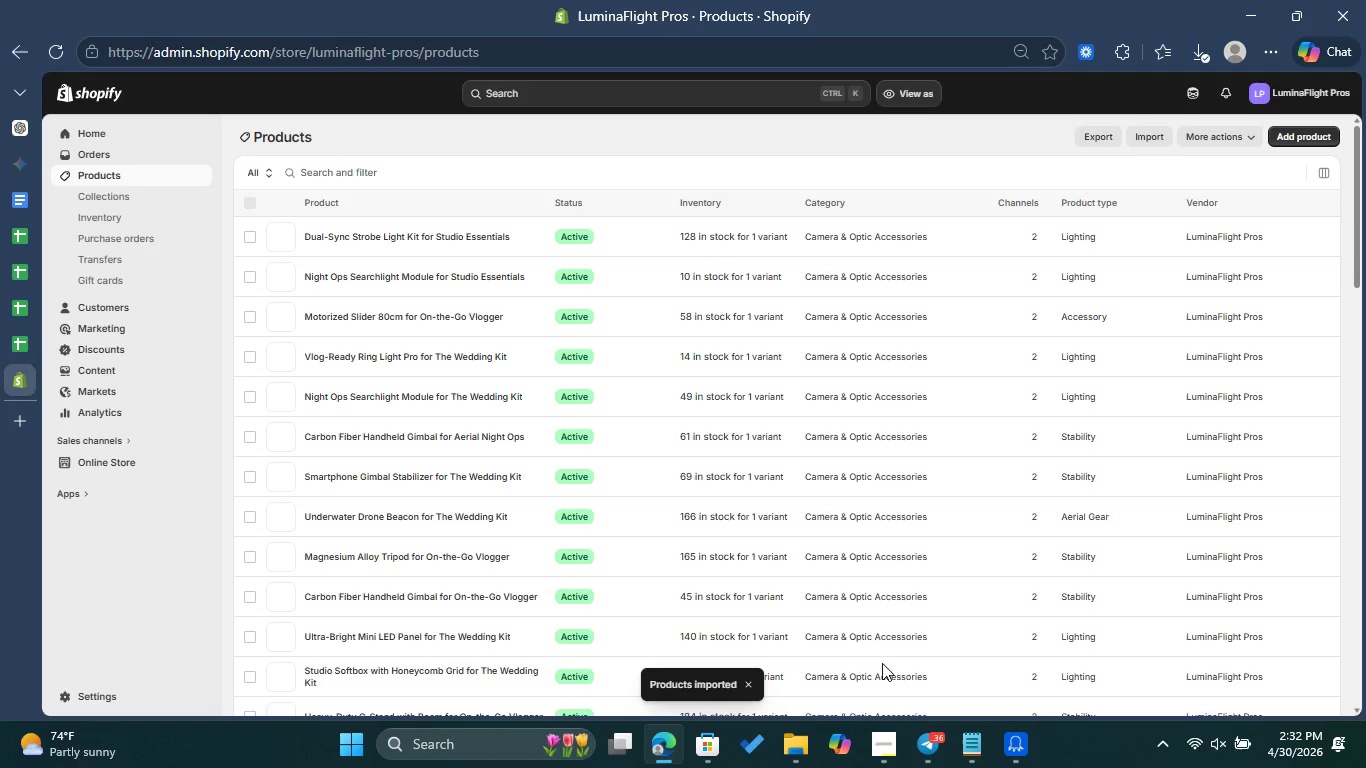 
wait(93.05)
 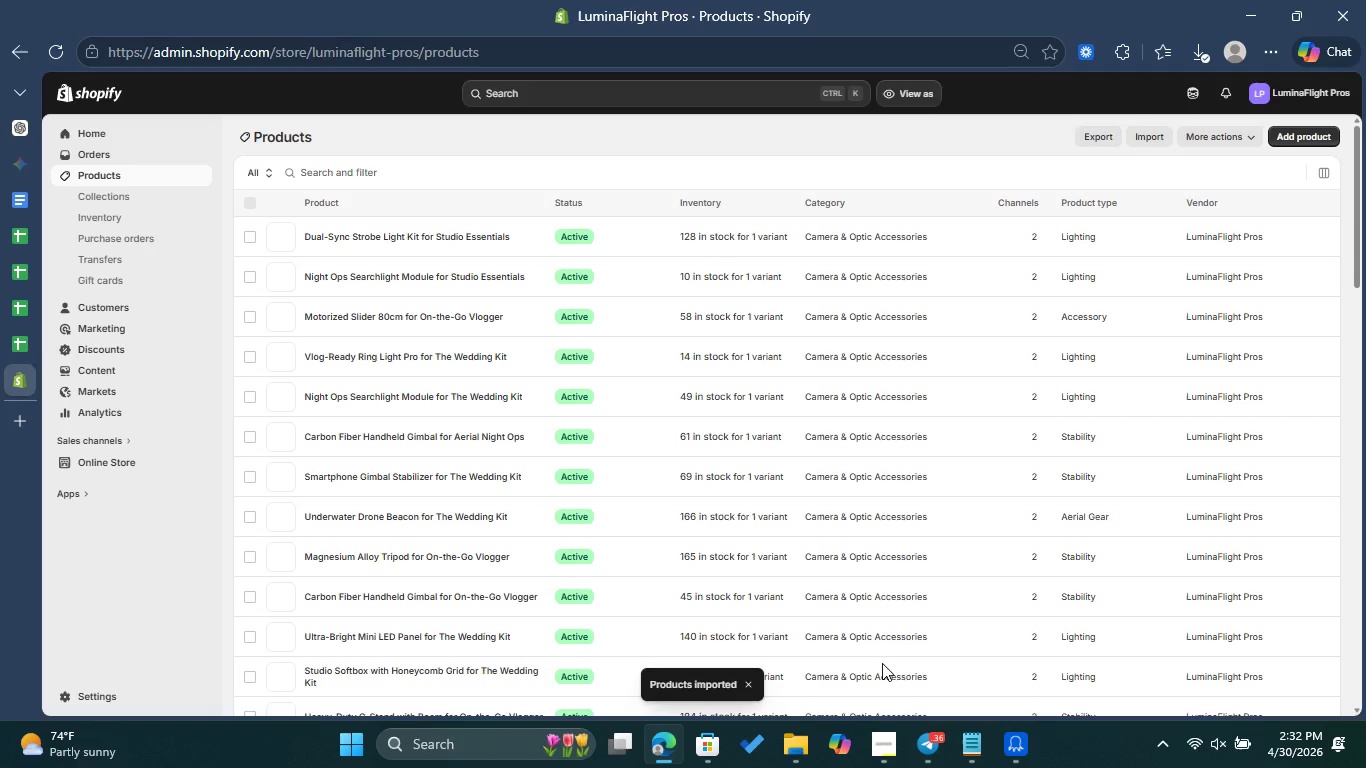 
left_click([251, 198])
 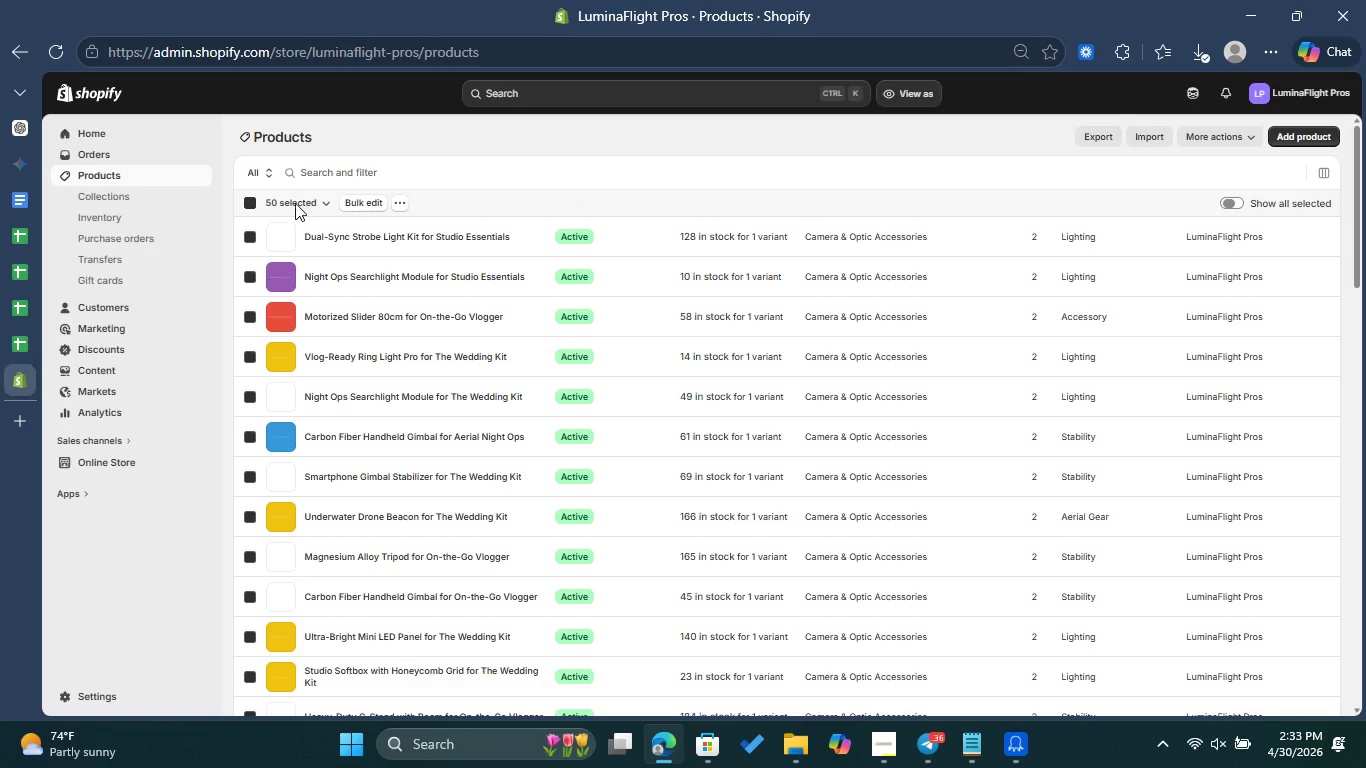 
mouse_move([278, 203])
 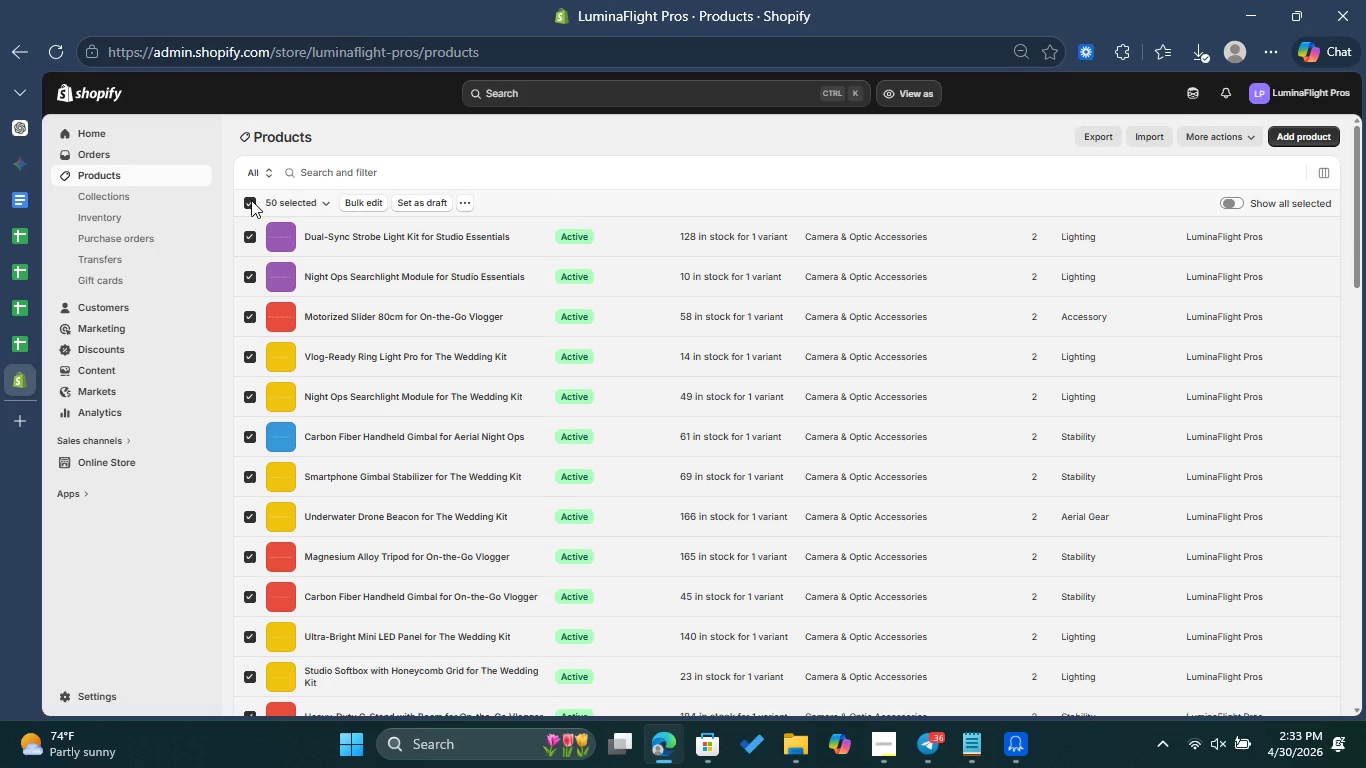 
left_click([251, 200])
 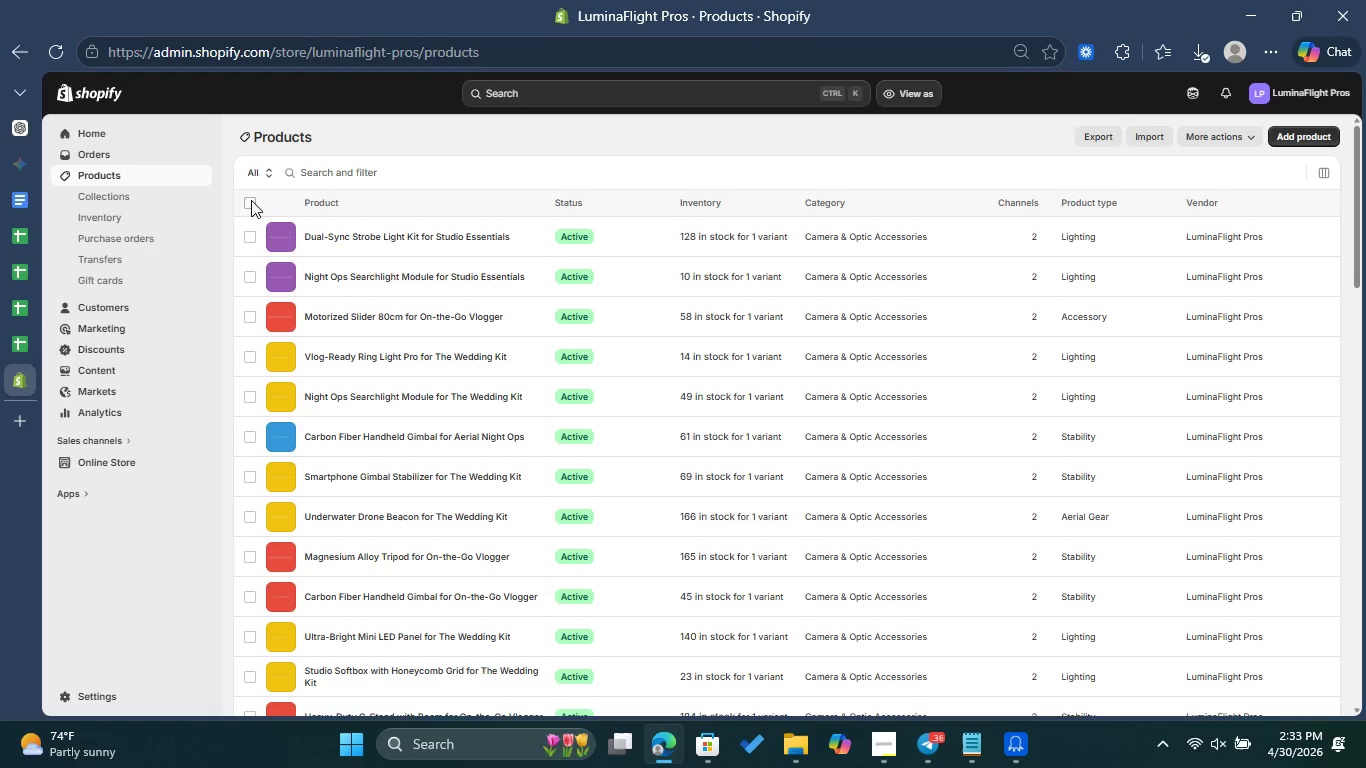 
wait(9.94)
 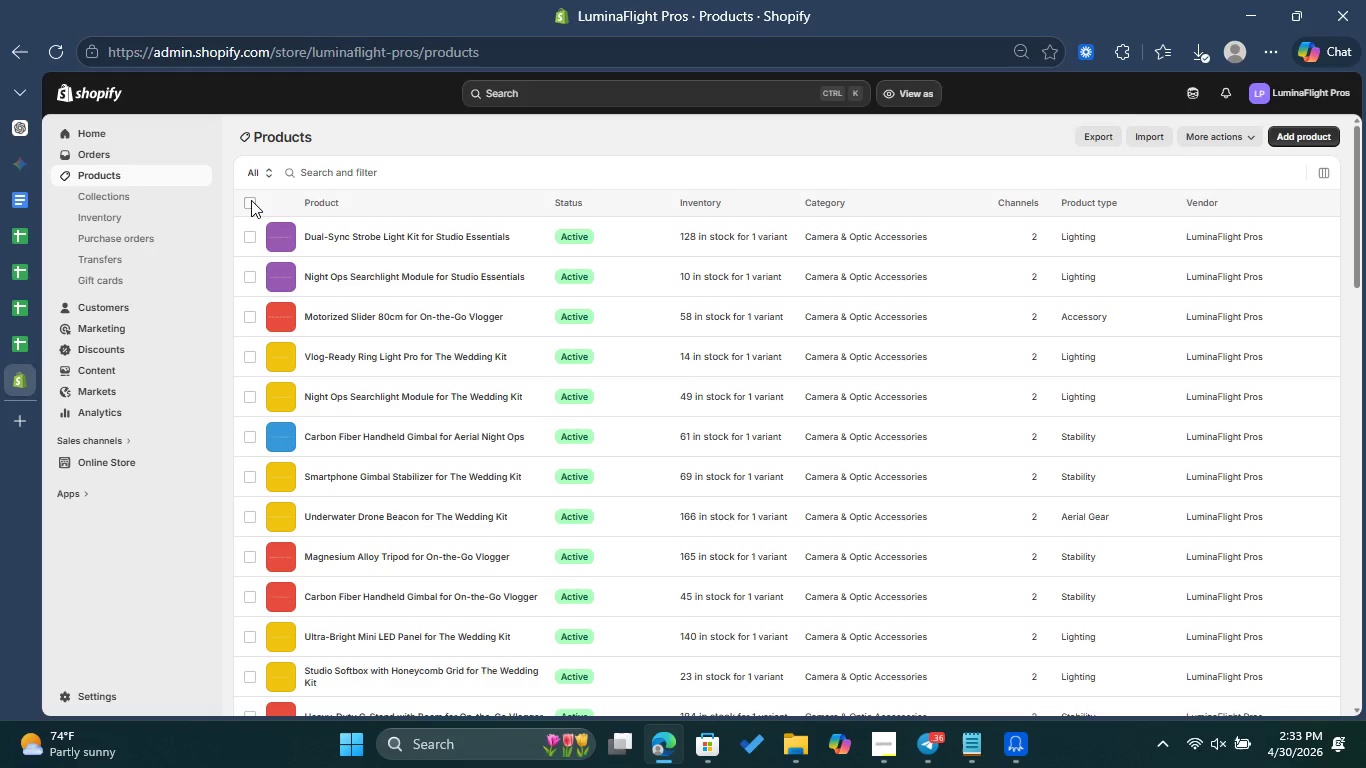 
scroll: coordinate [461, 498], scroll_direction: down, amount: 26.0
 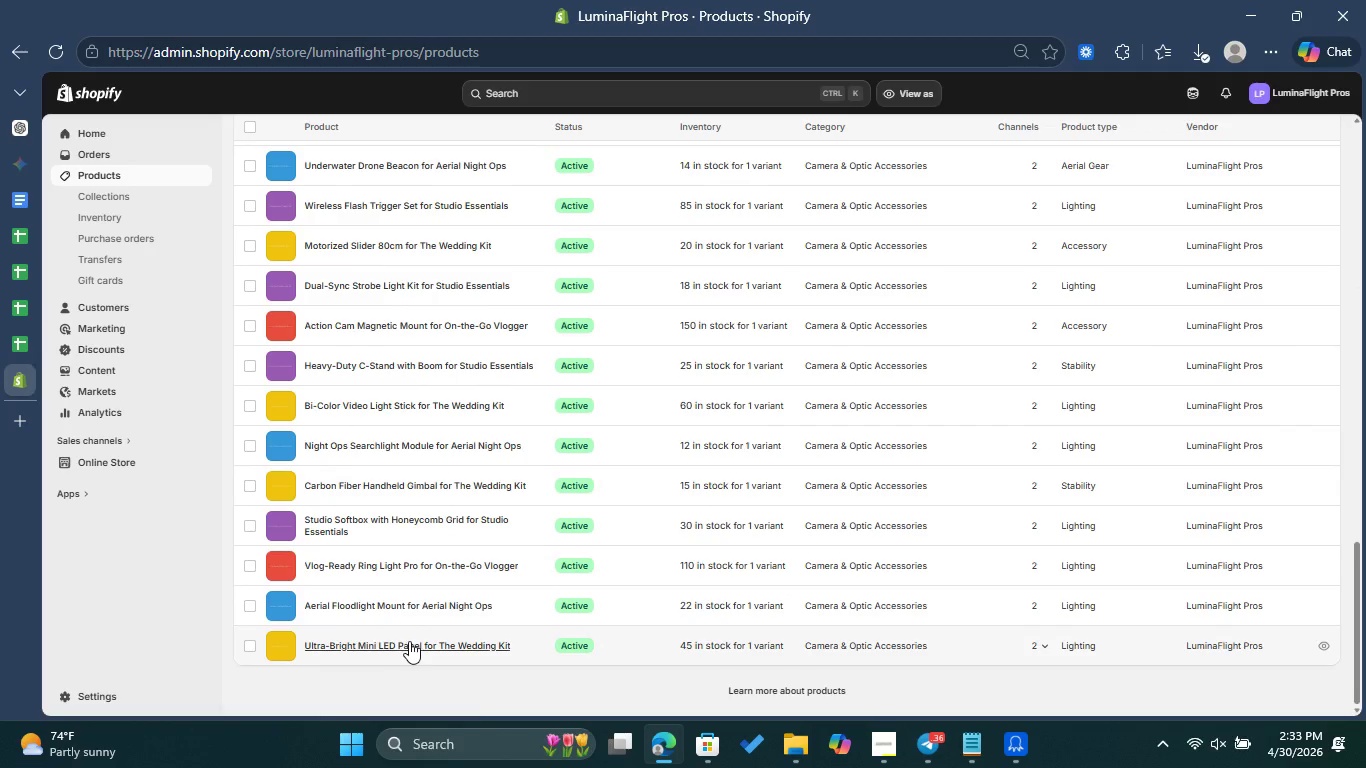 
left_click([409, 641])
 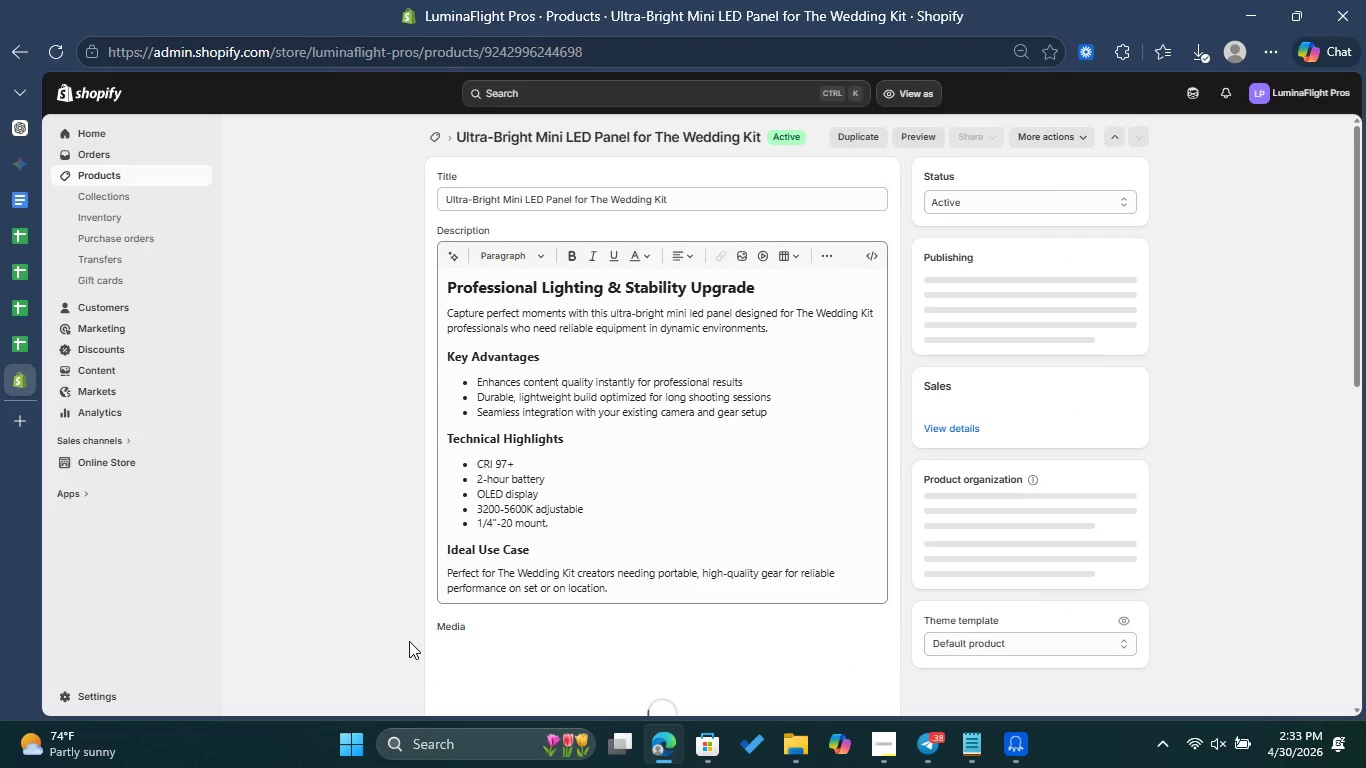 
wait(14.38)
 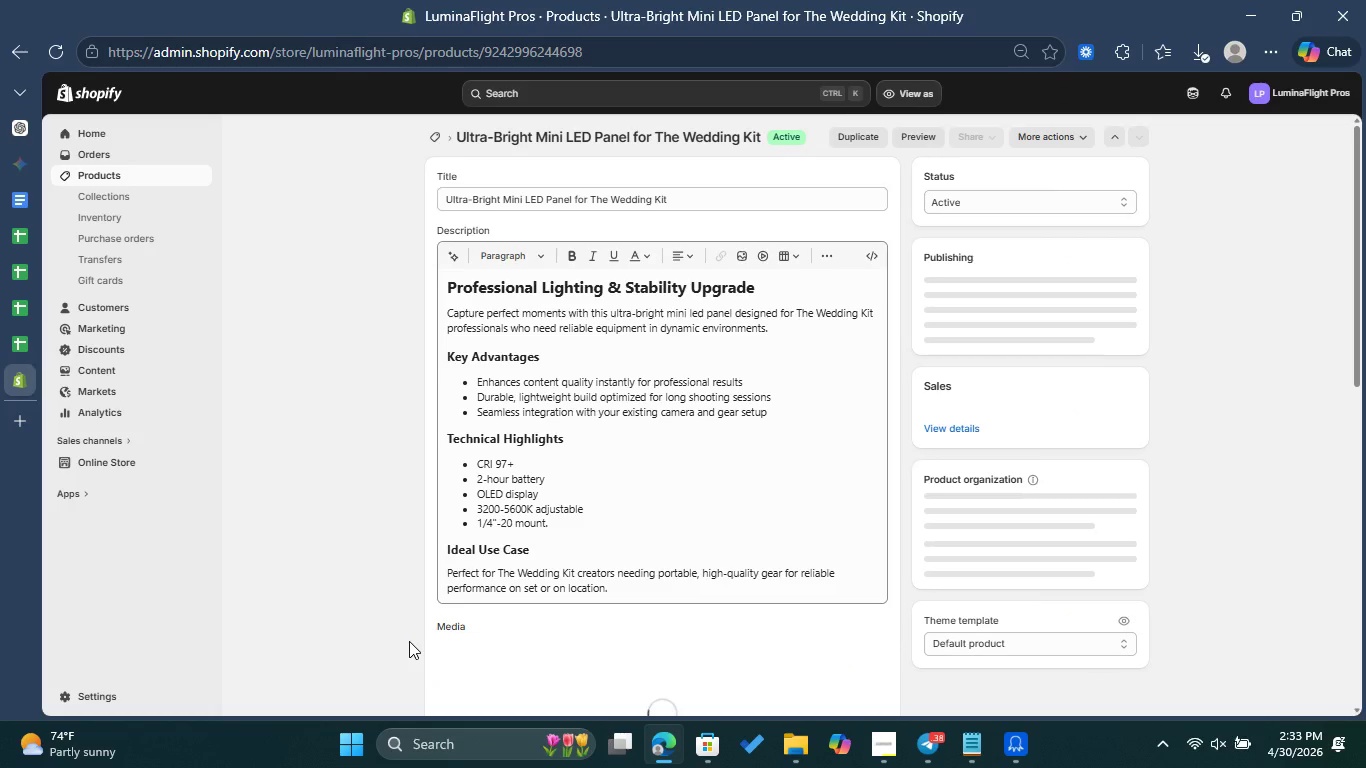 
scroll: coordinate [712, 367], scroll_direction: down, amount: 1.0
 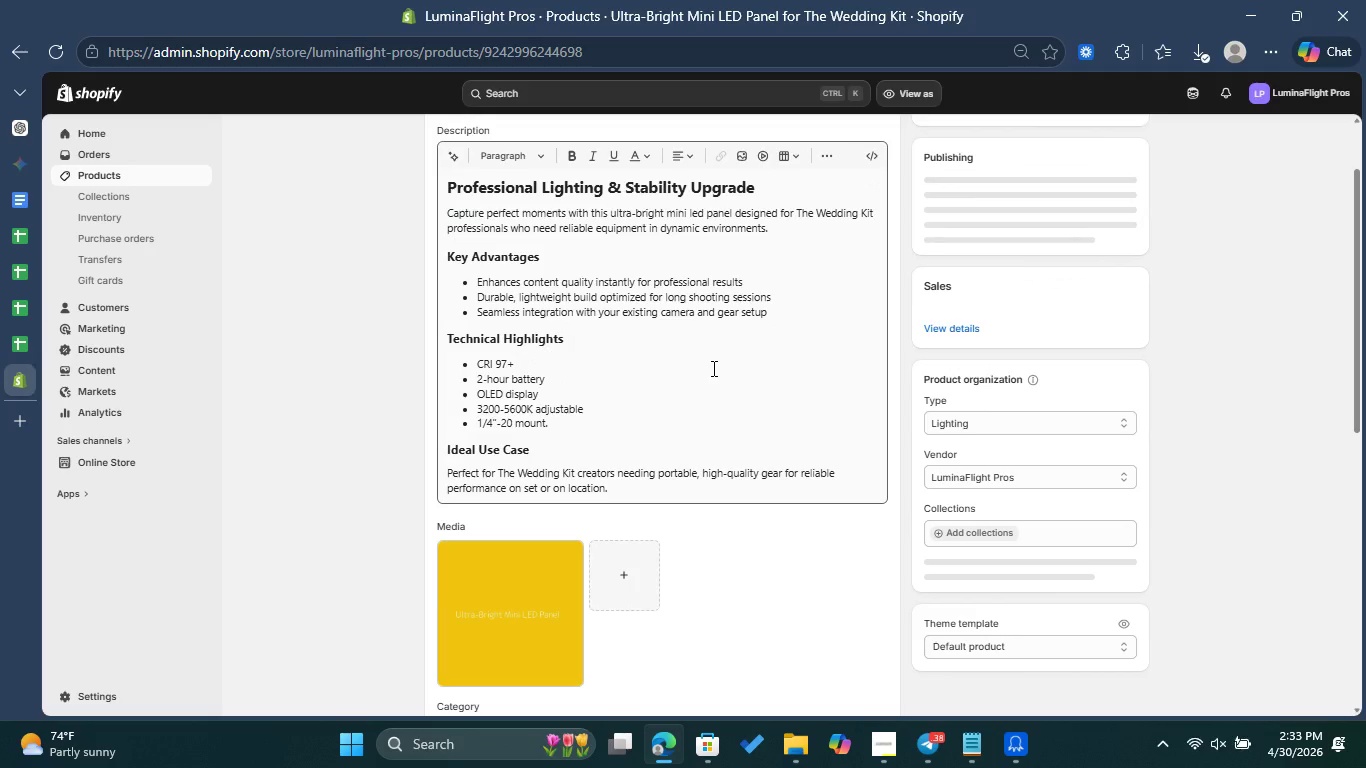 
scroll: coordinate [712, 368], scroll_direction: up, amount: 4.0
 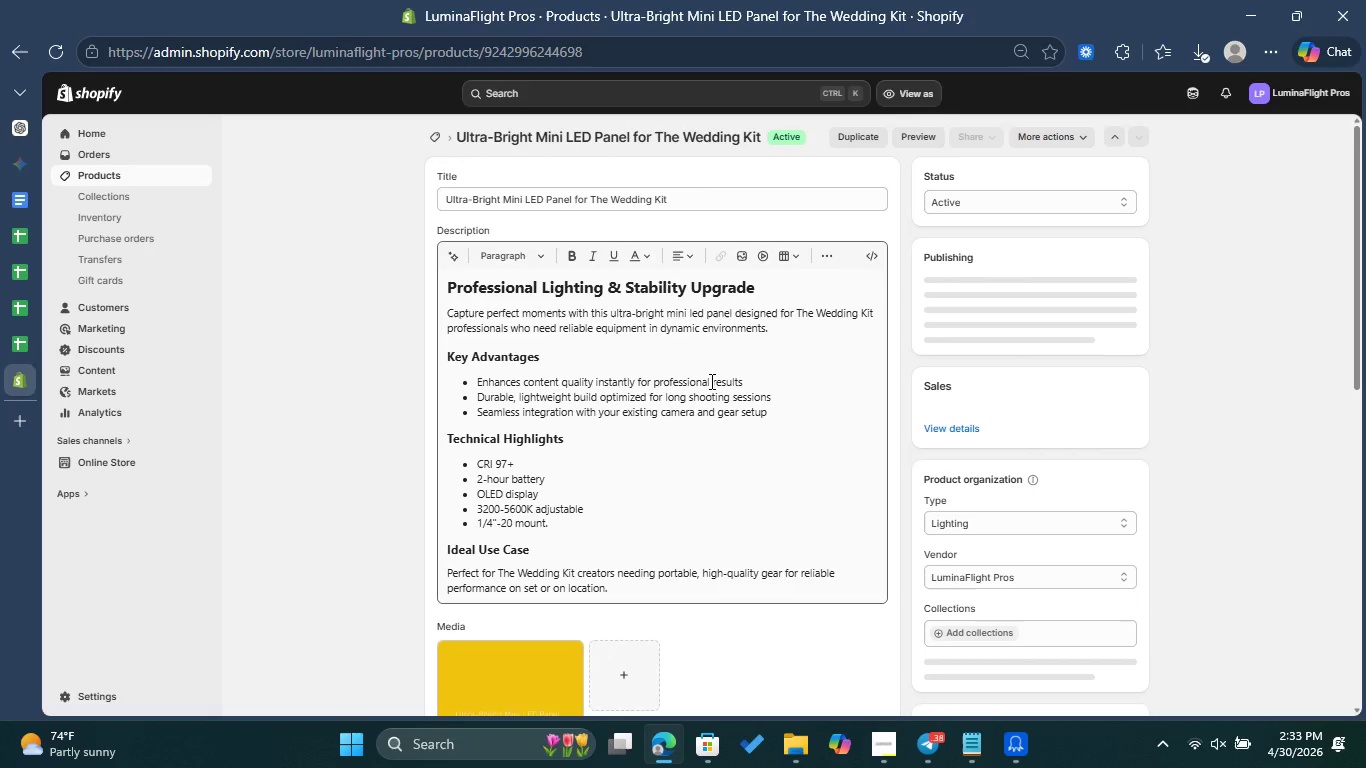 
scroll: coordinate [723, 393], scroll_direction: down, amount: 8.0
 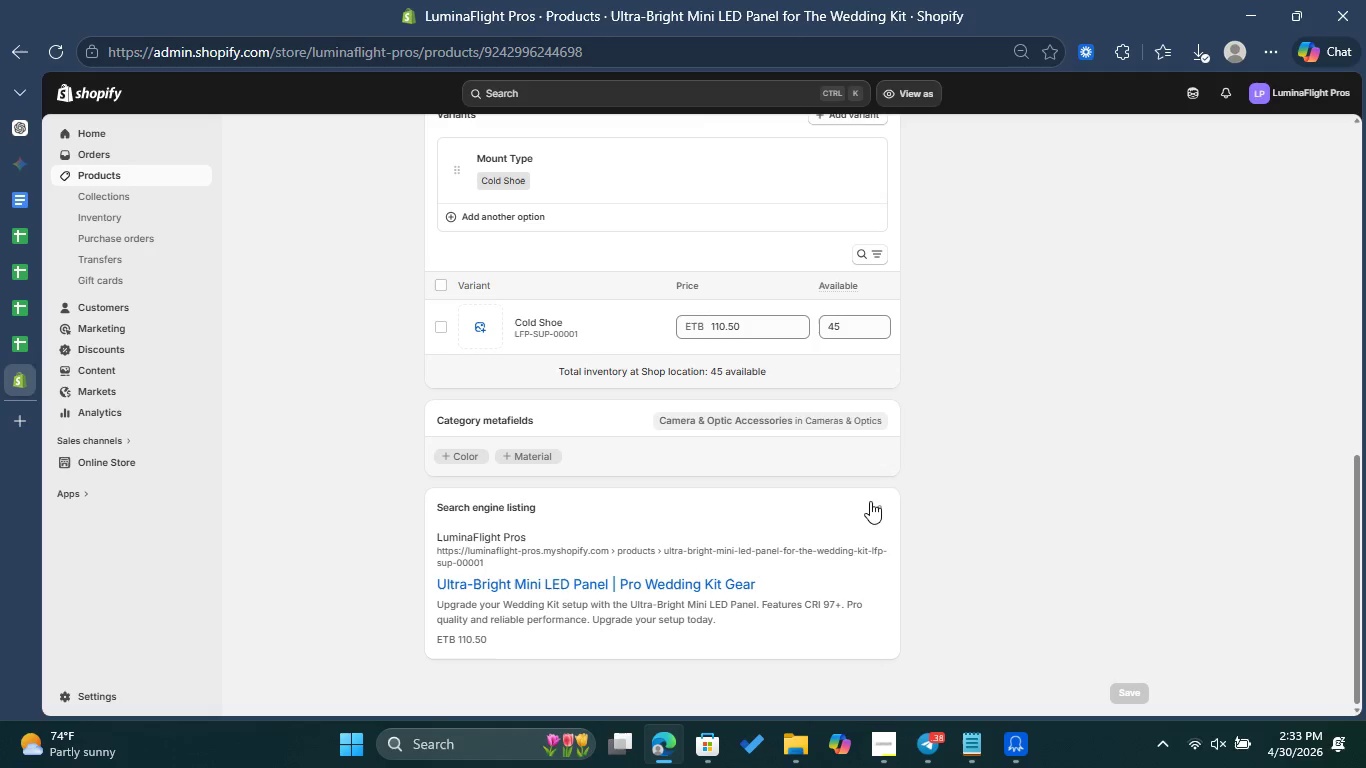 
left_click([879, 510])
 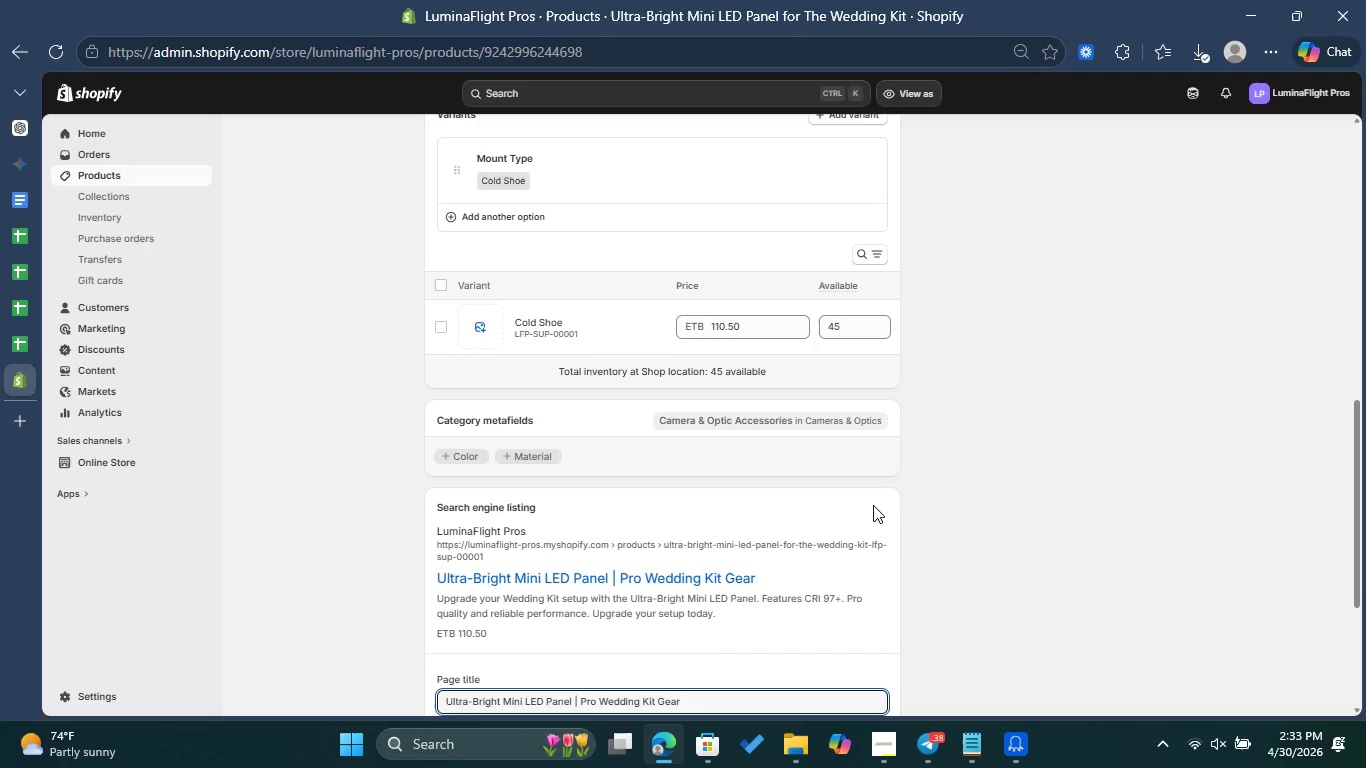 
scroll: coordinate [872, 505], scroll_direction: down, amount: 3.0
 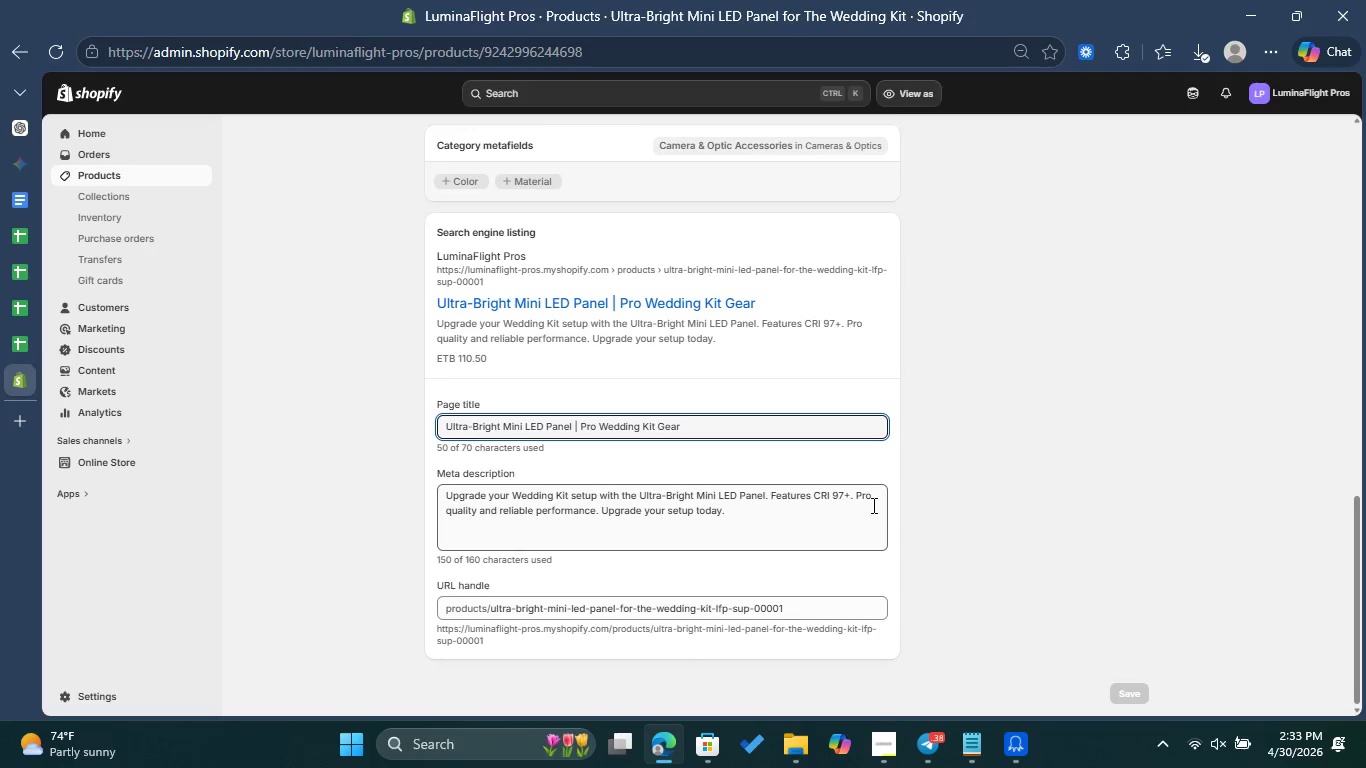 
scroll: coordinate [872, 505], scroll_direction: up, amount: 4.0
 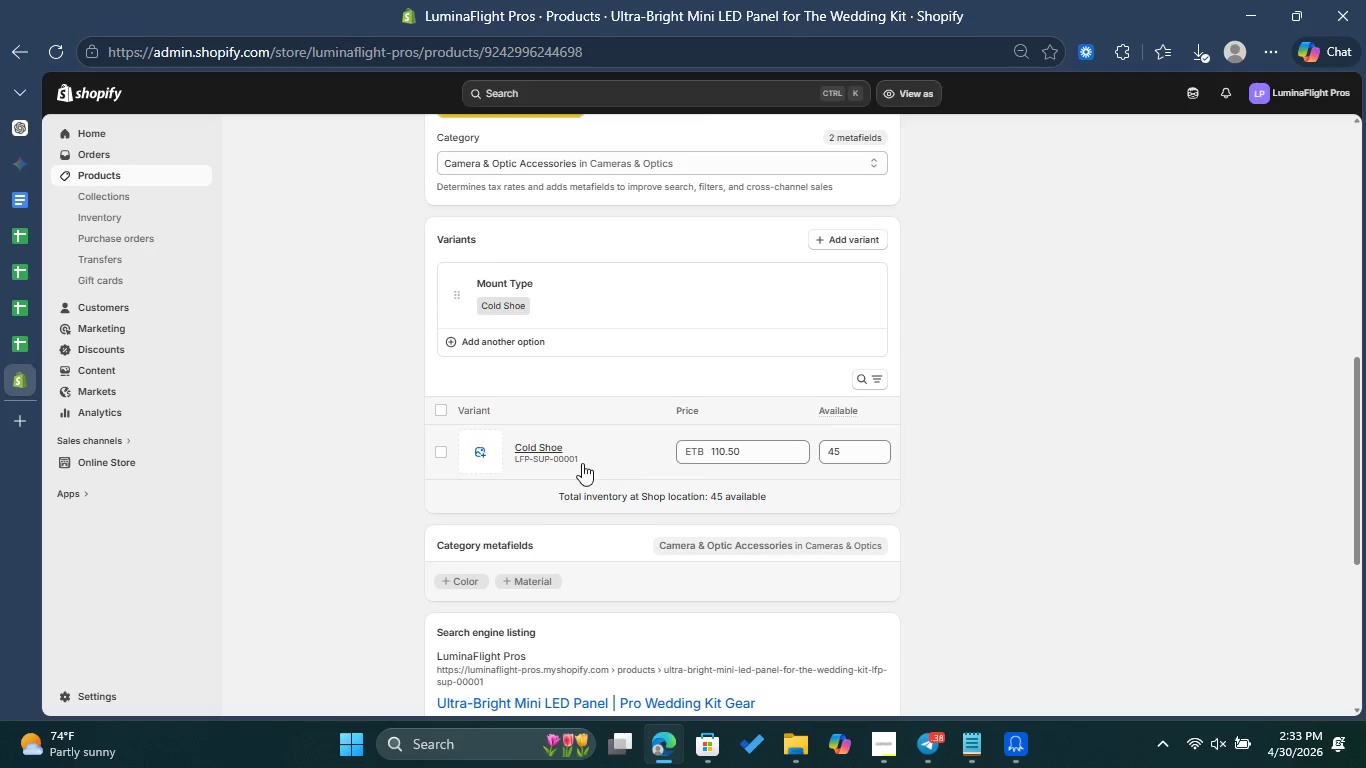 
left_click([581, 459])
 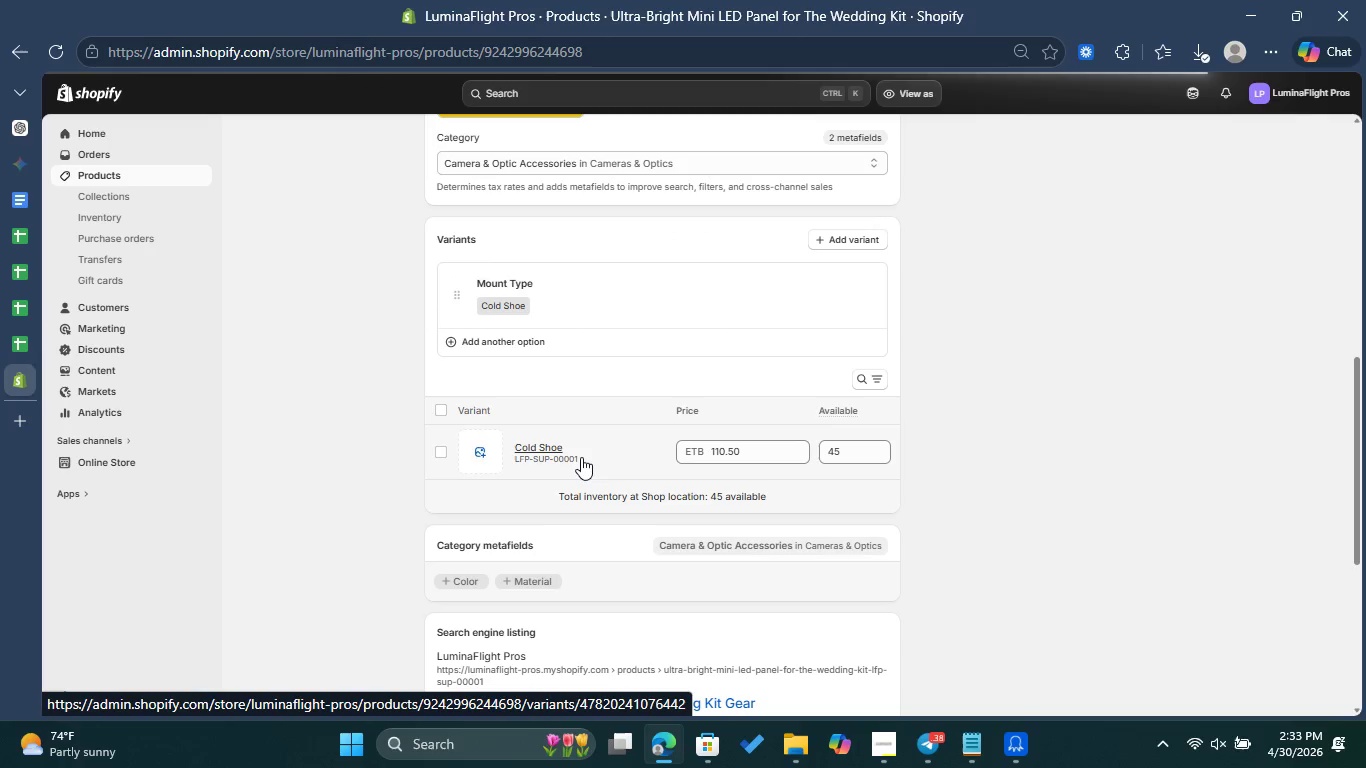 
wait(5.16)
 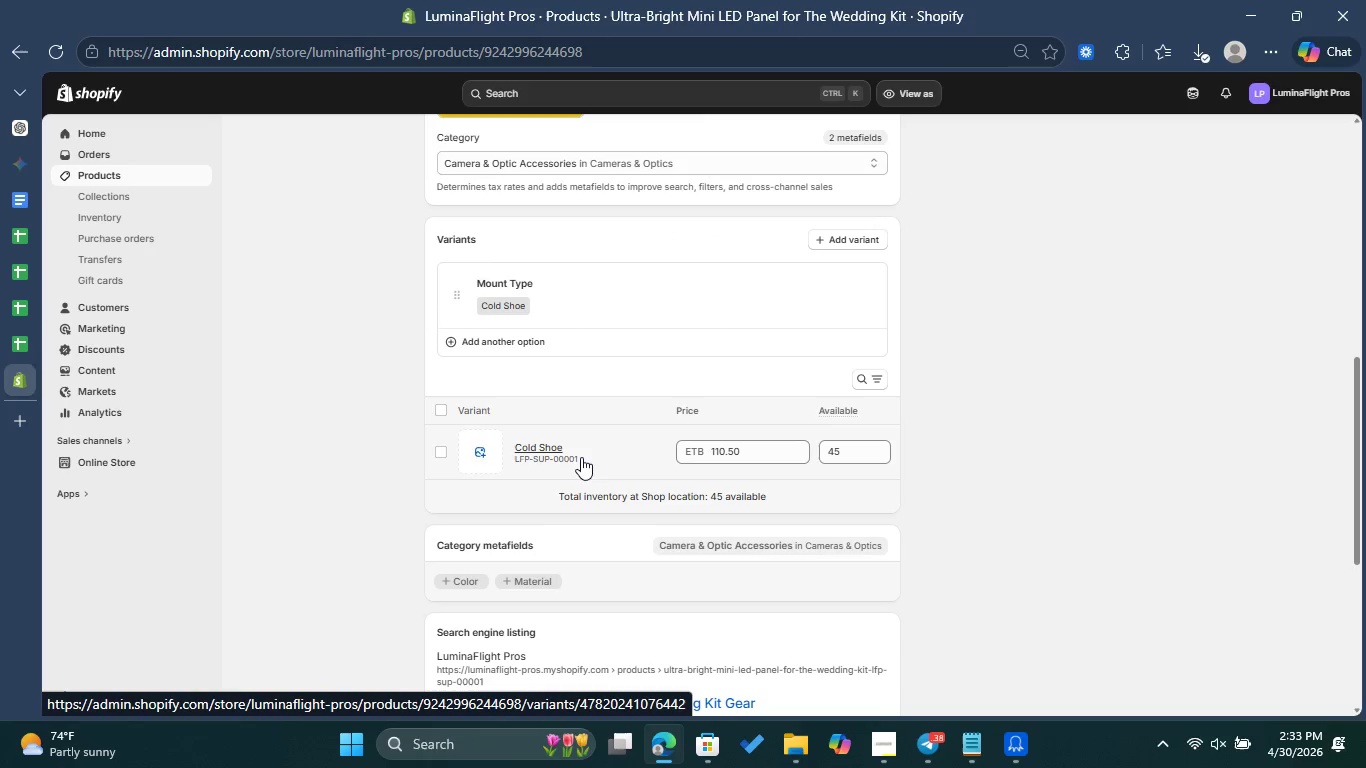 
scroll: coordinate [644, 536], scroll_direction: down, amount: 6.0
 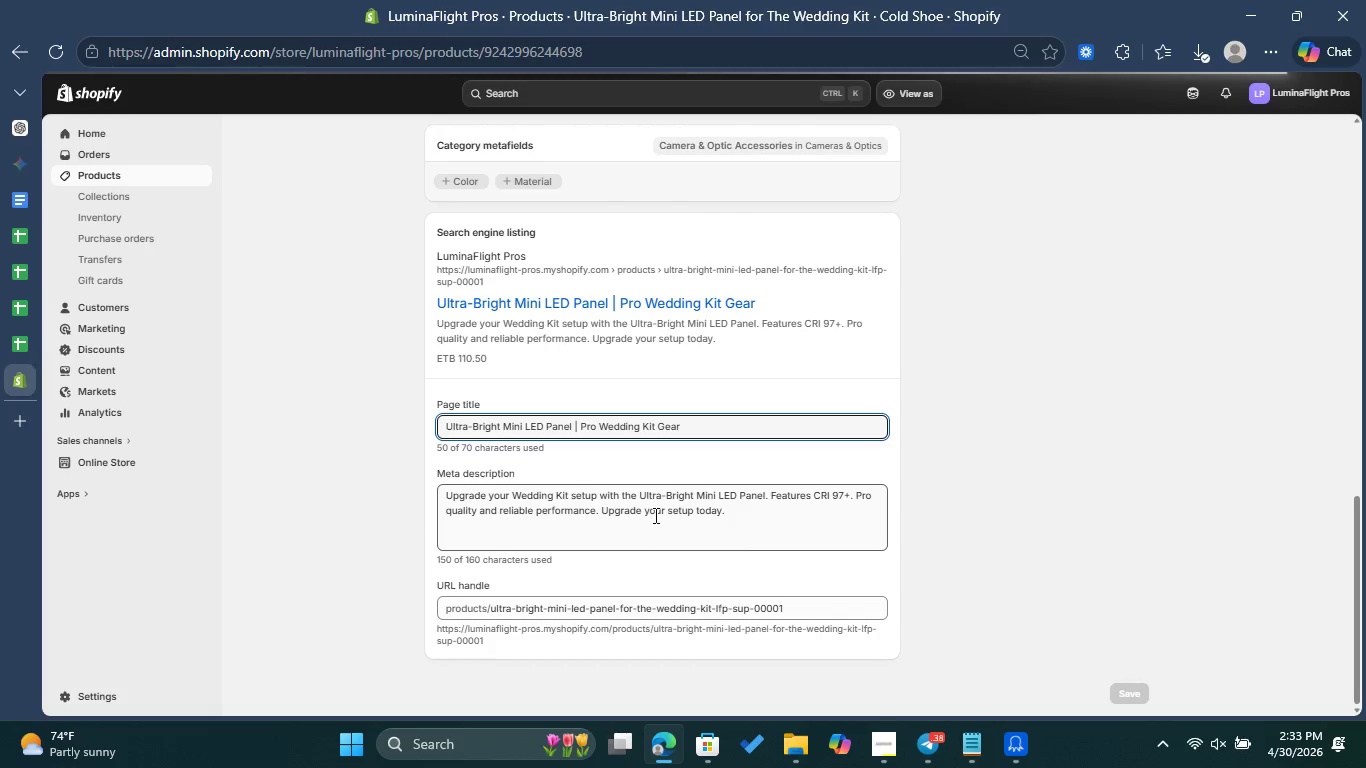 
scroll: coordinate [658, 461], scroll_direction: up, amount: 4.0
 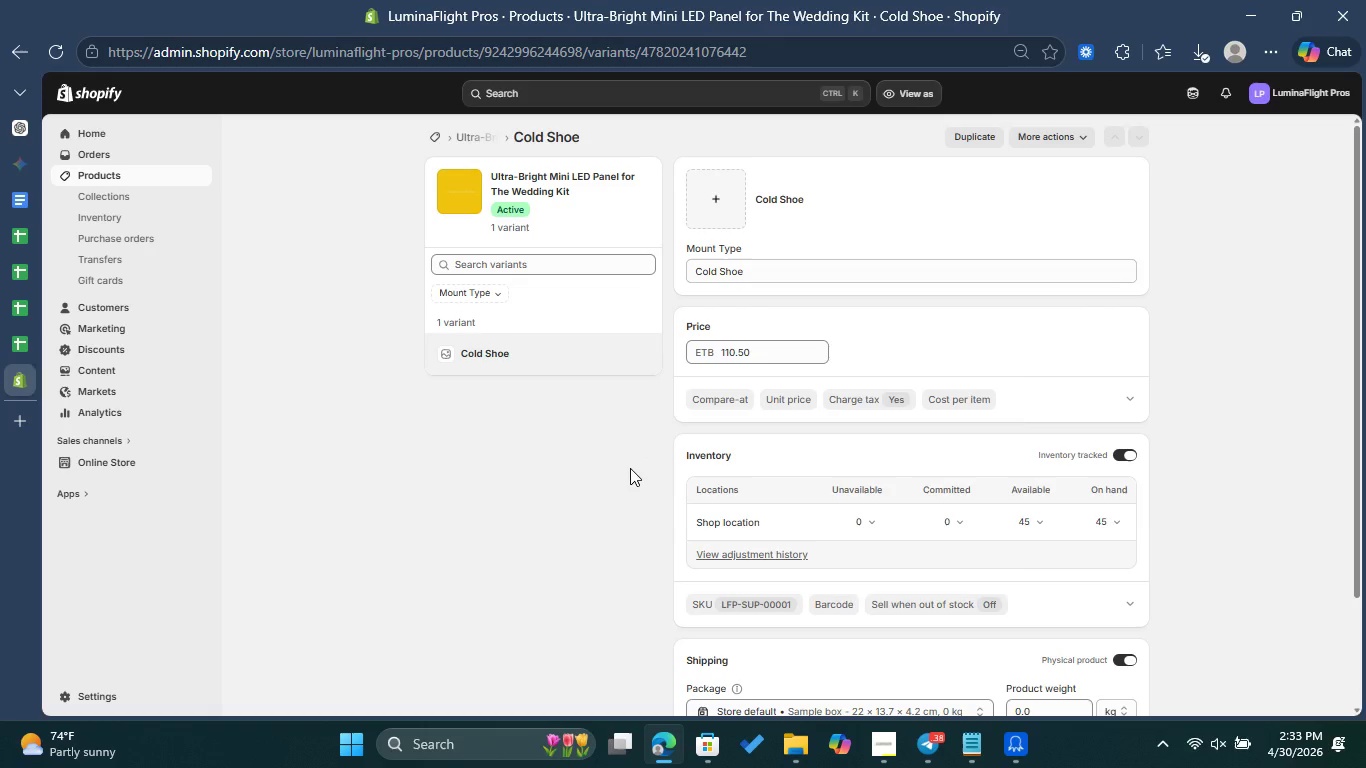 
wait(6.15)
 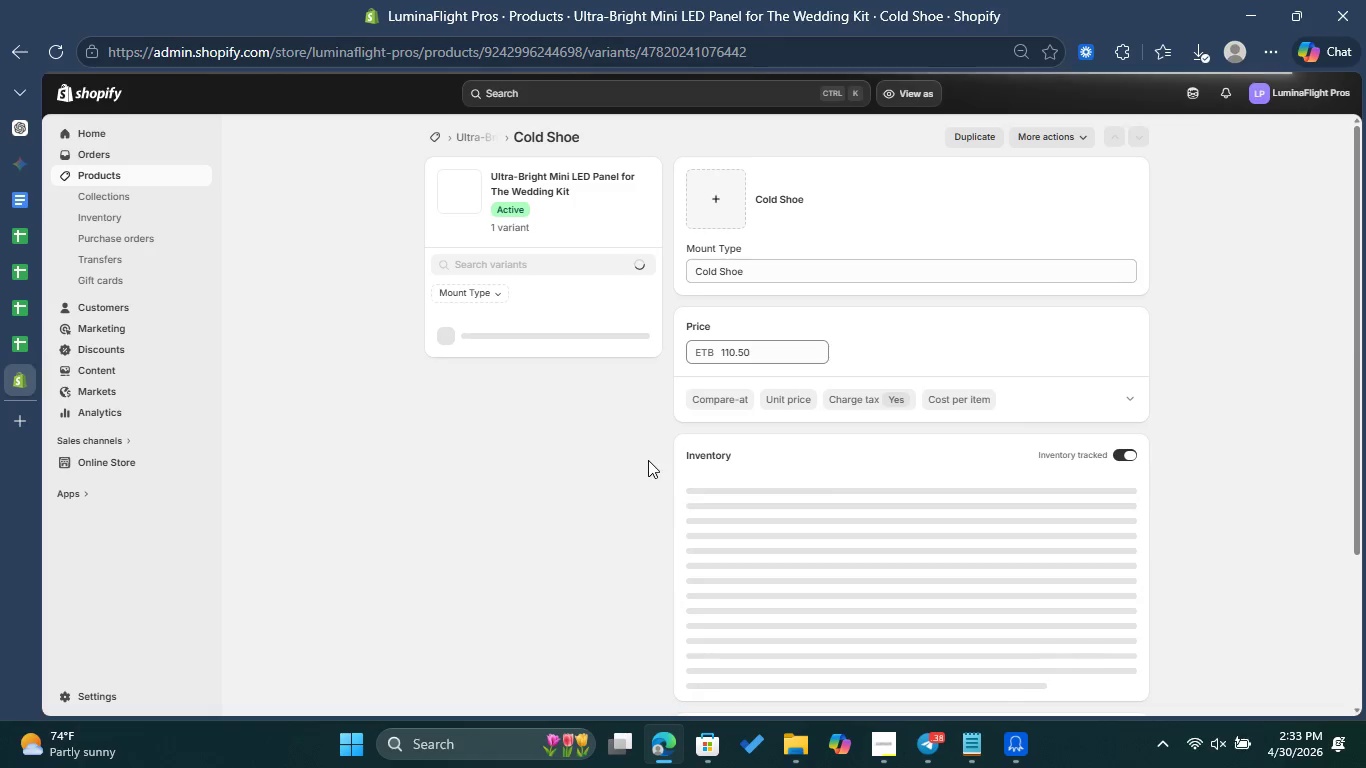 
scroll: coordinate [951, 534], scroll_direction: down, amount: 3.0
 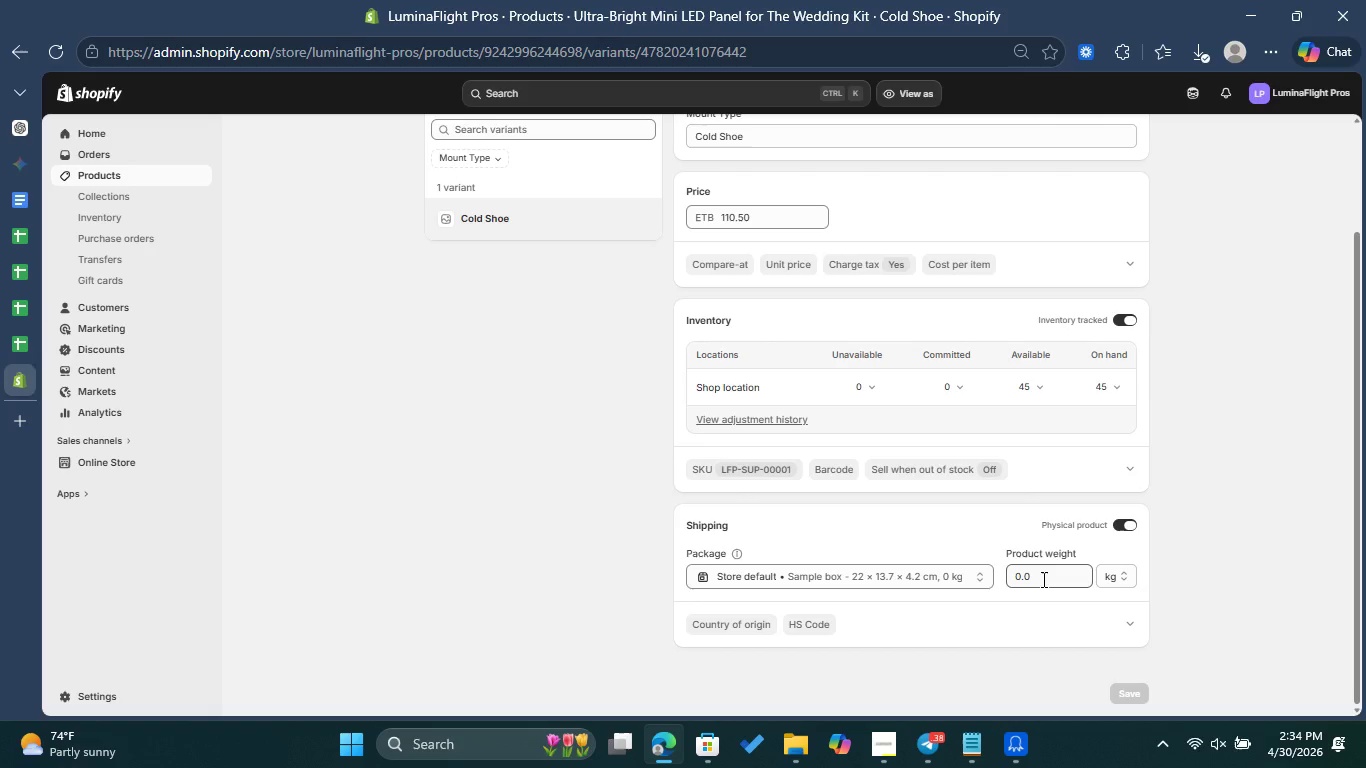 
scroll: coordinate [890, 425], scroll_direction: up, amount: 9.0
 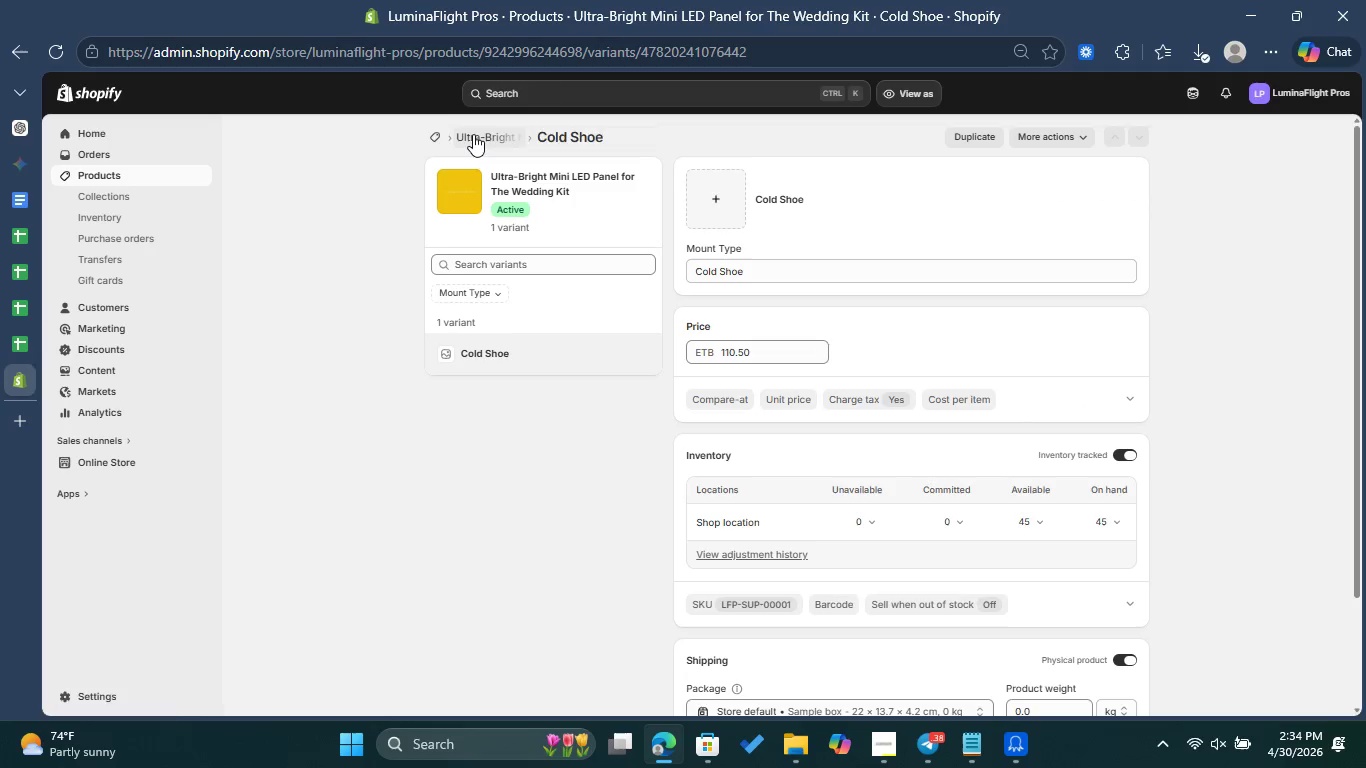 
left_click([473, 134])
 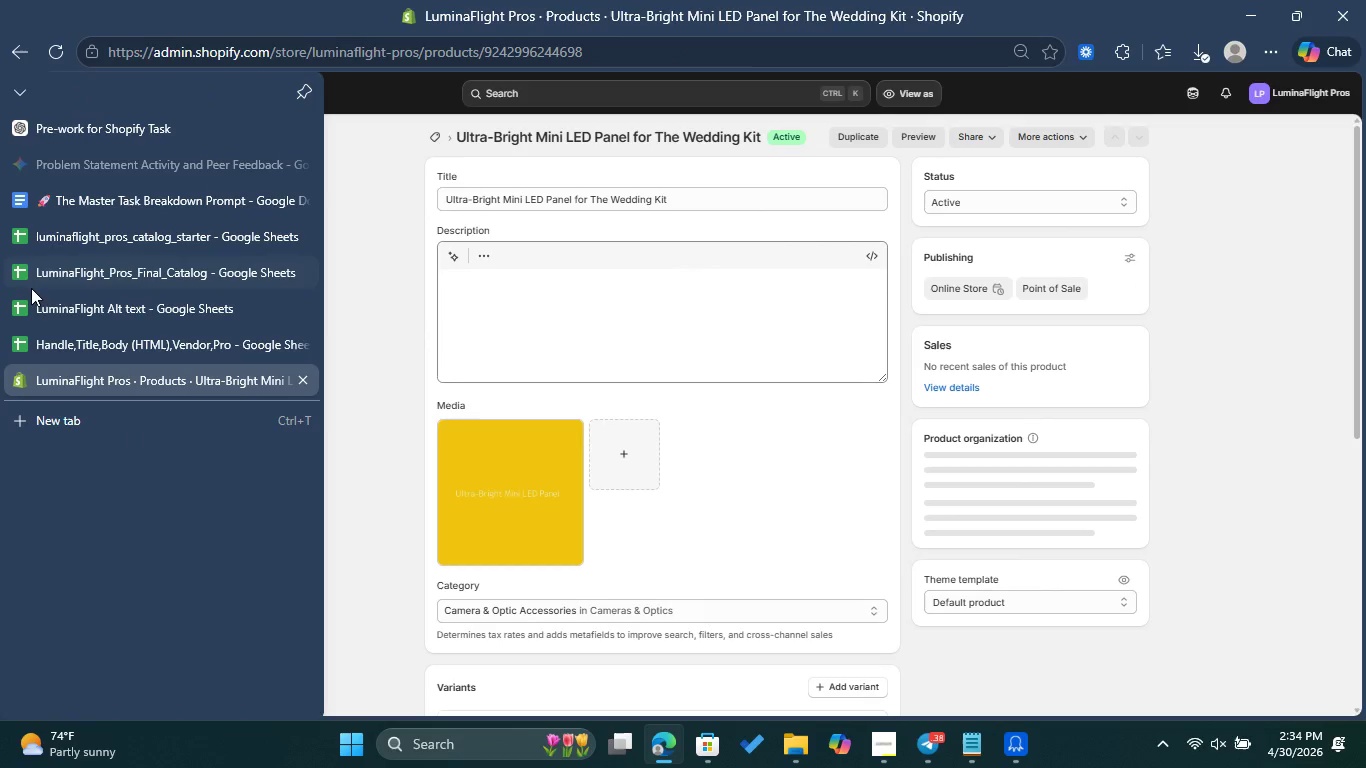 
left_click([49, 270])
 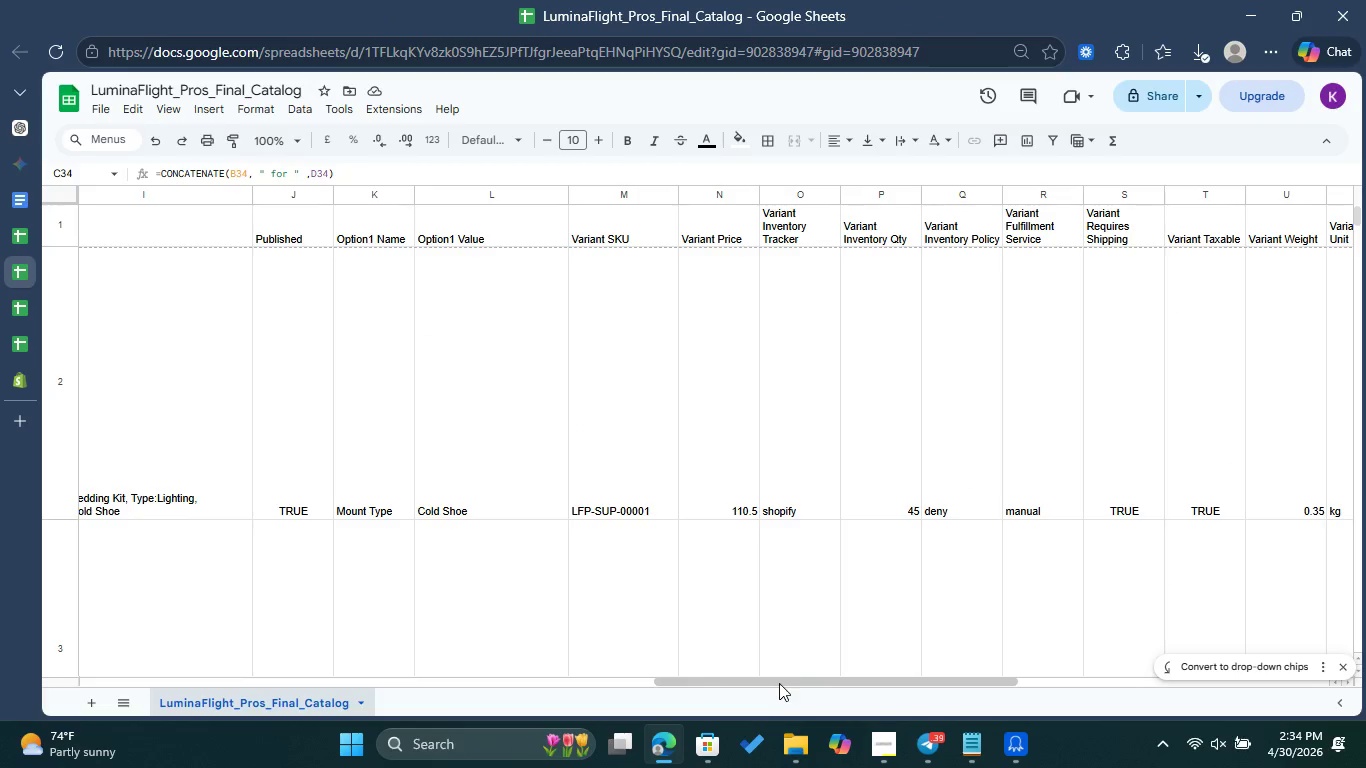 
left_click_drag(start_coordinate=[779, 678], to_coordinate=[908, 651])
 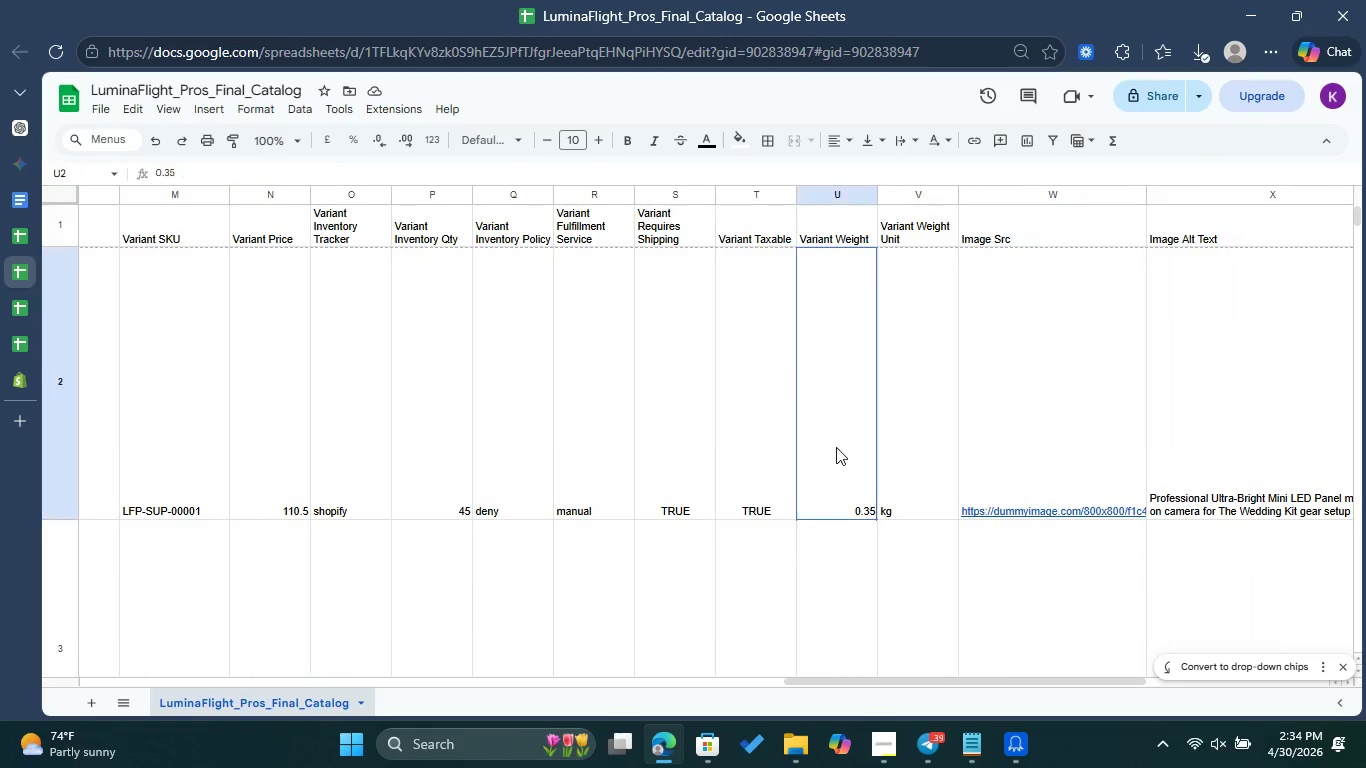 
left_click_drag(start_coordinate=[836, 450], to_coordinate=[836, 445])
 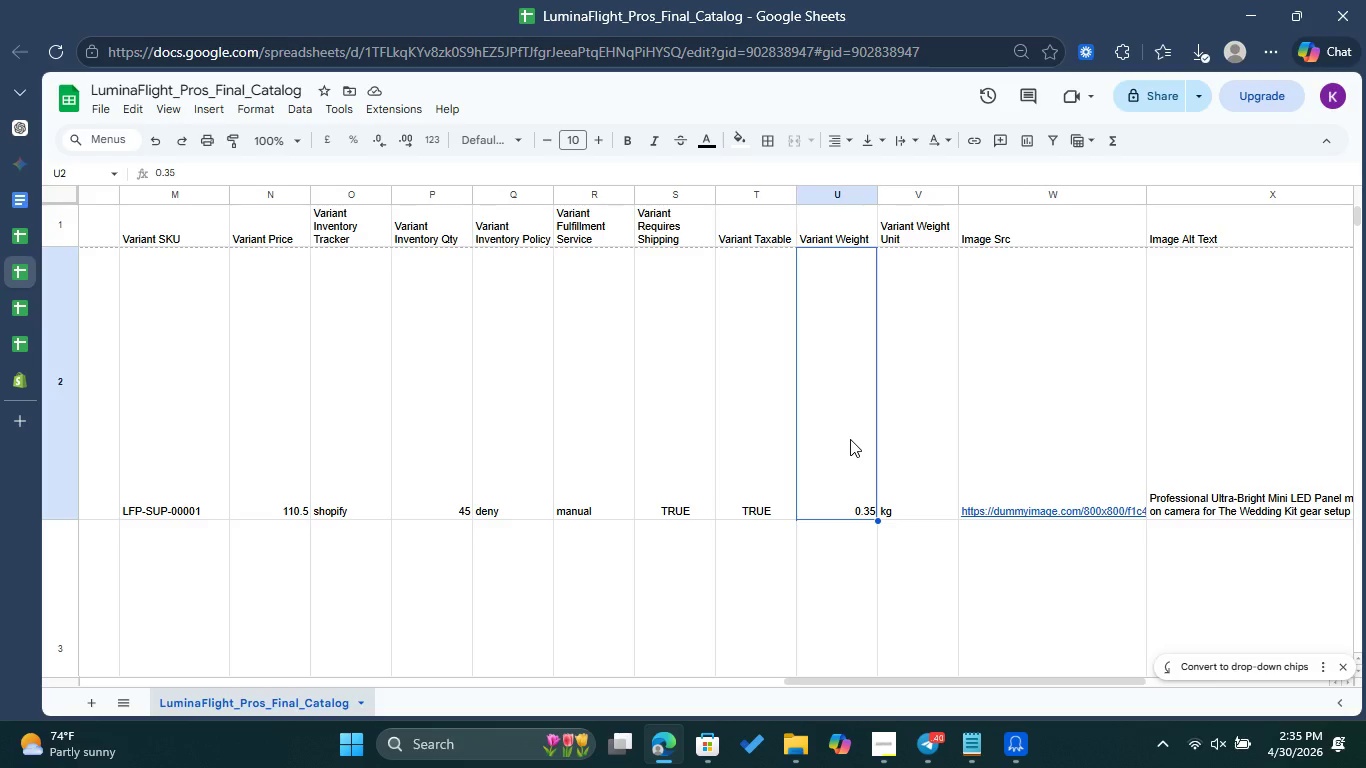 
wait(71.59)
 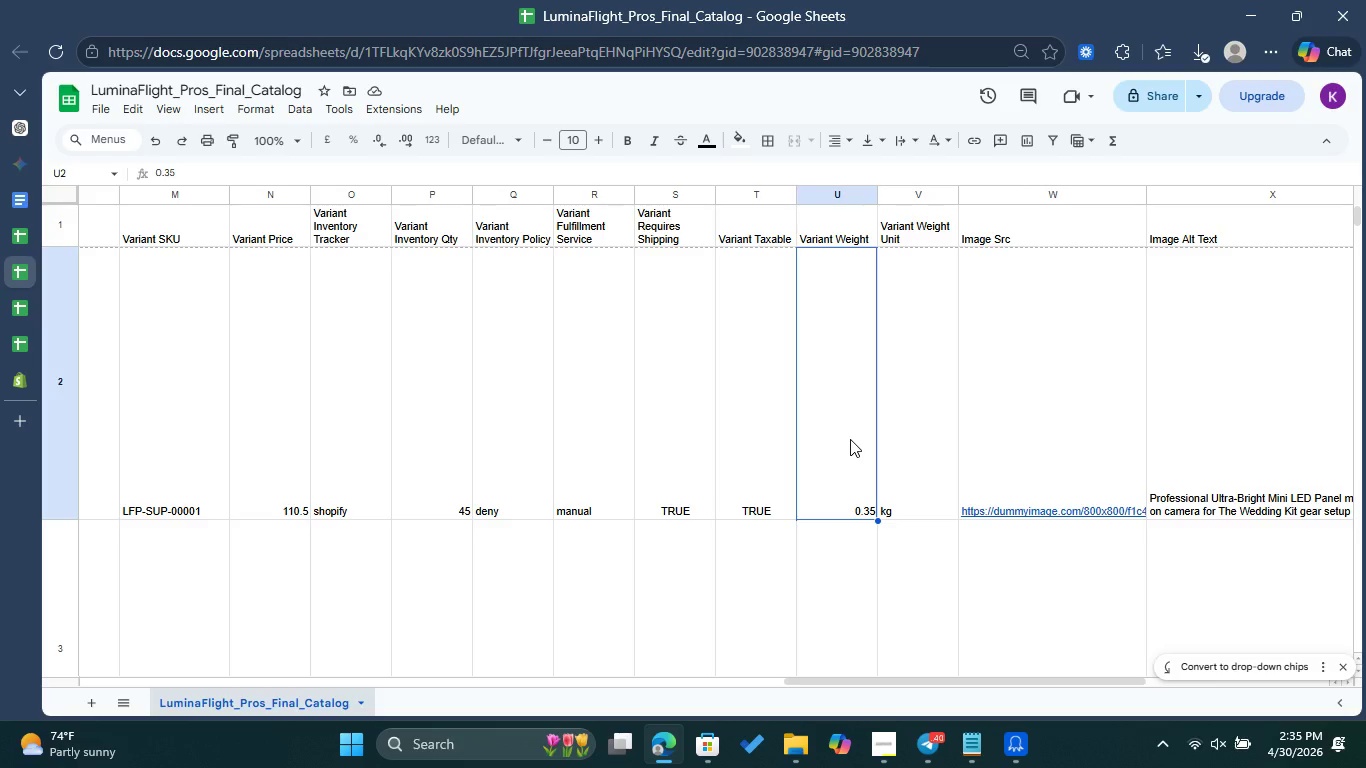 
scroll: coordinate [756, 408], scroll_direction: down, amount: 127.0
 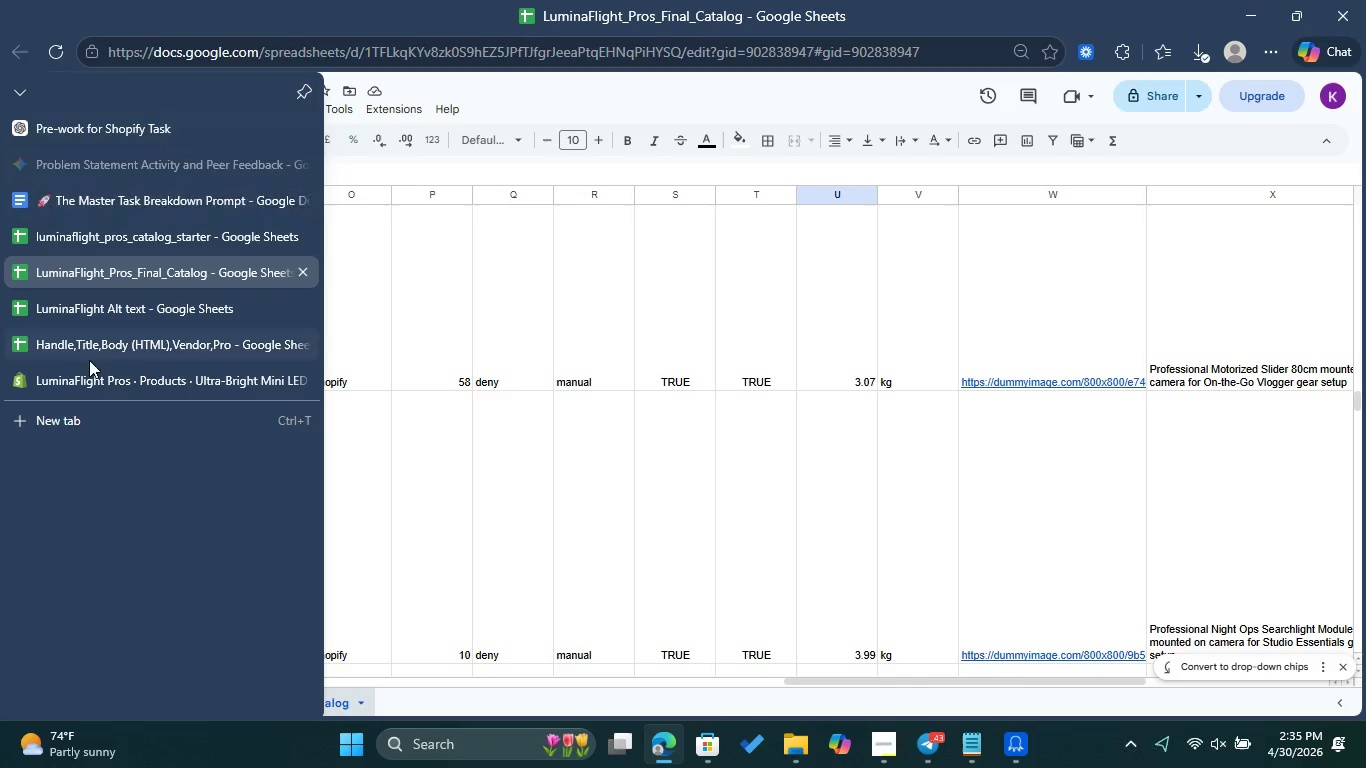 
left_click([92, 371])
 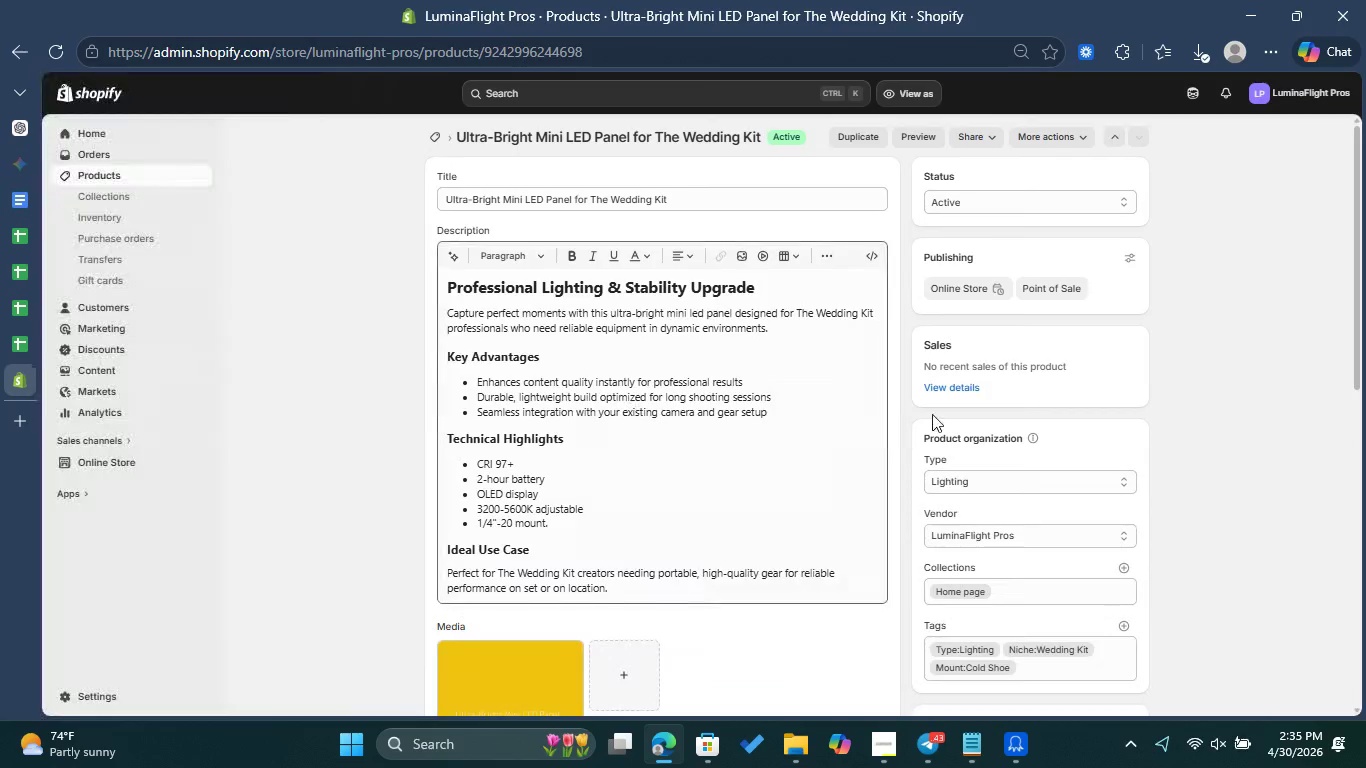 
scroll: coordinate [867, 407], scroll_direction: down, amount: 7.0
 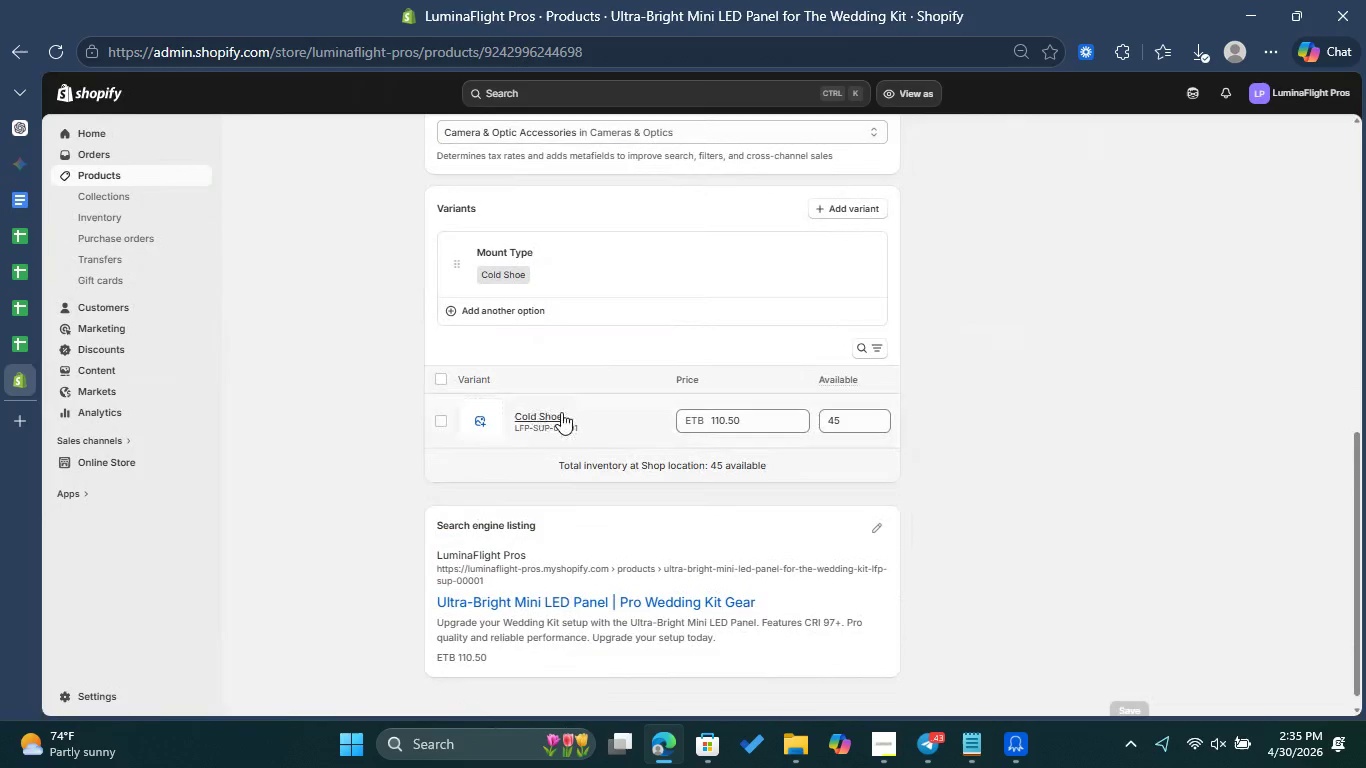 
left_click([561, 412])
 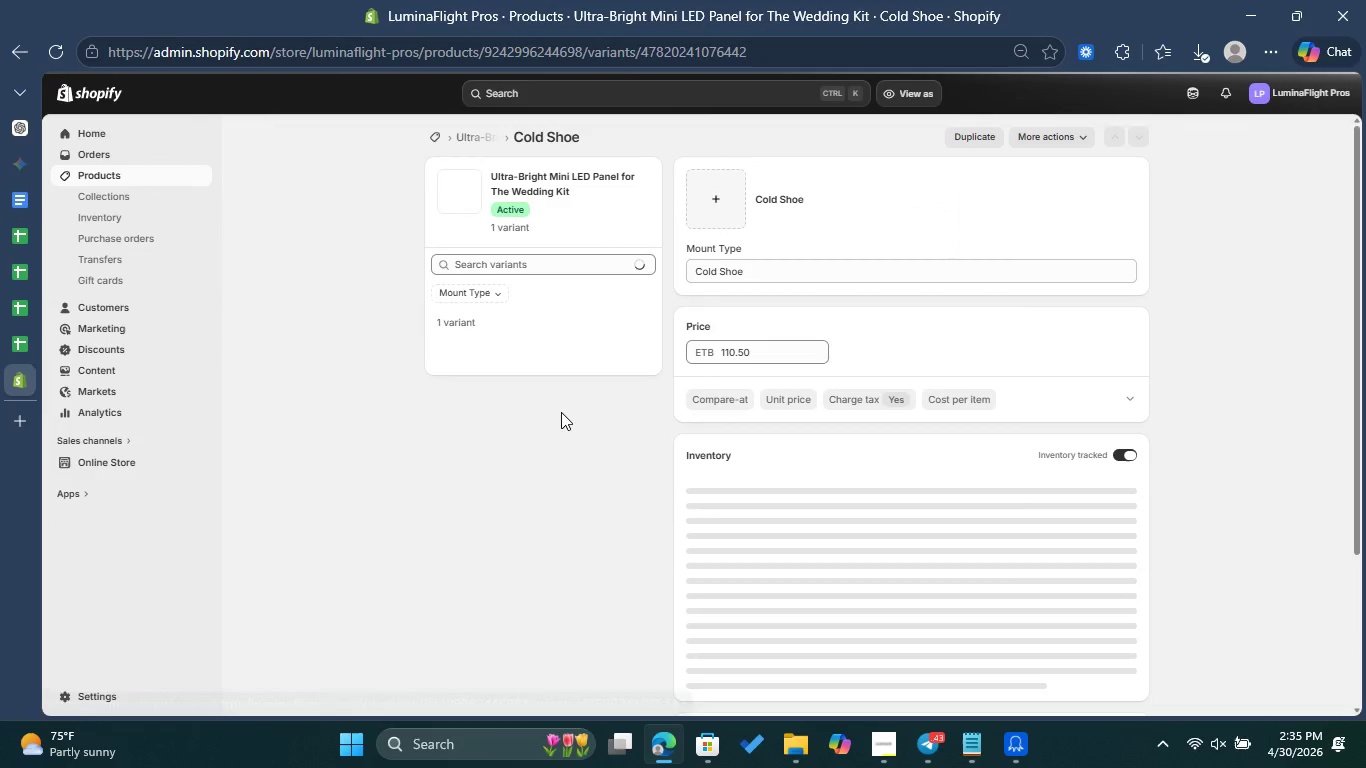 
wait(5.27)
 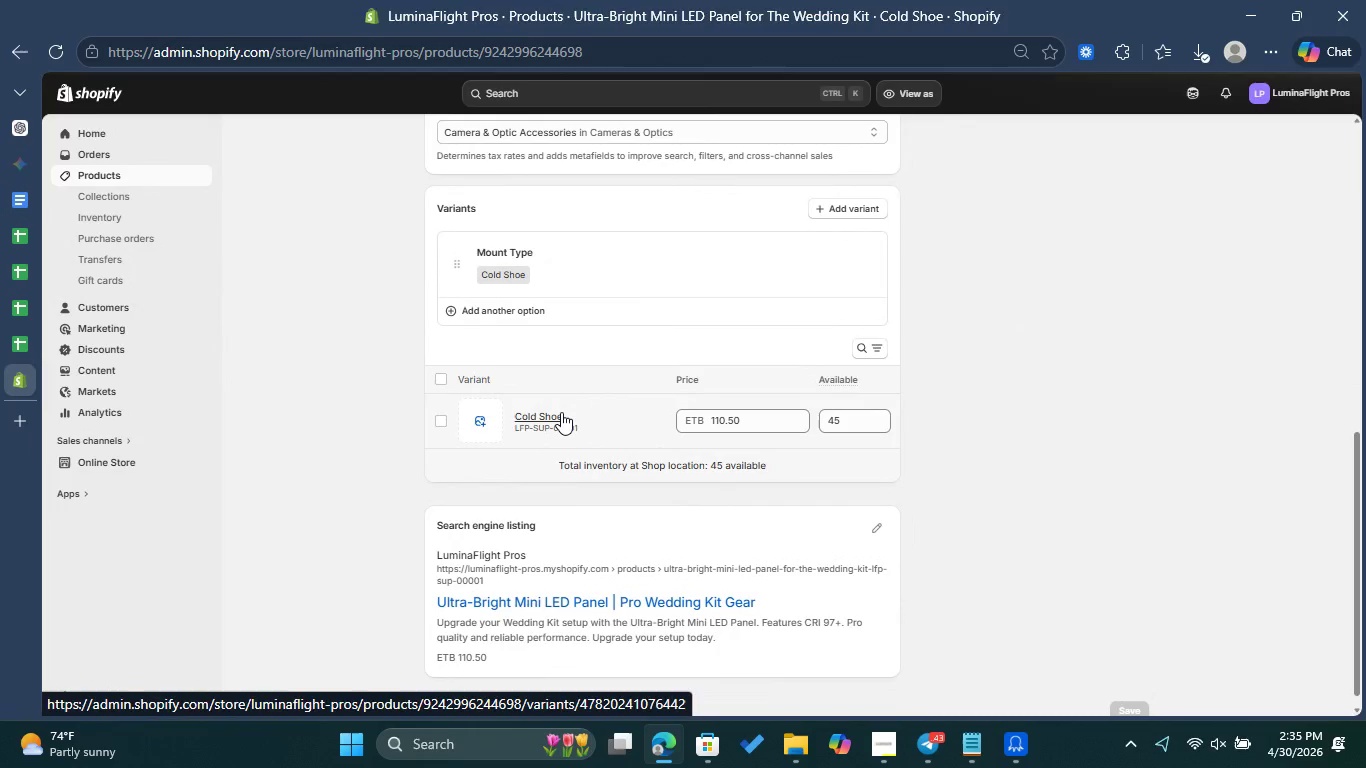 
scroll: coordinate [1204, 374], scroll_direction: down, amount: 5.0
 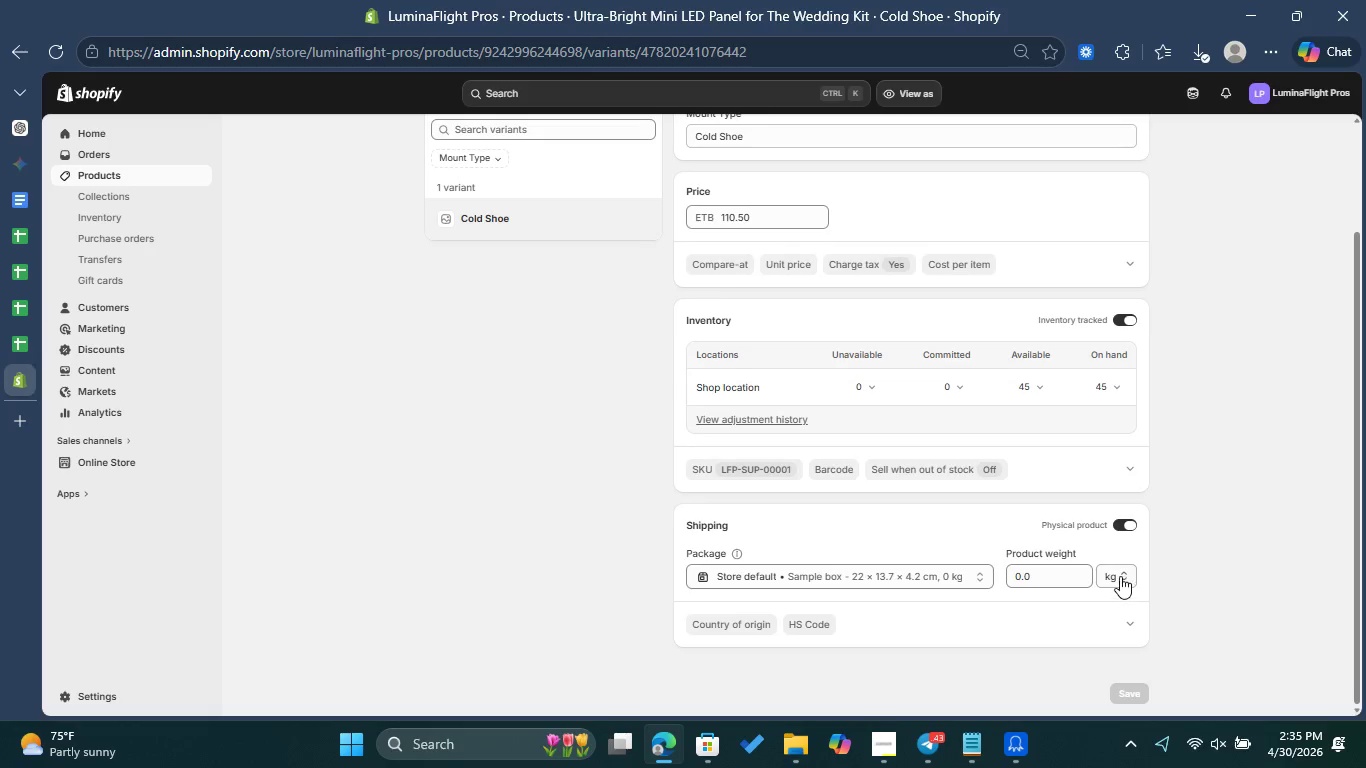 
left_click([1116, 576])
 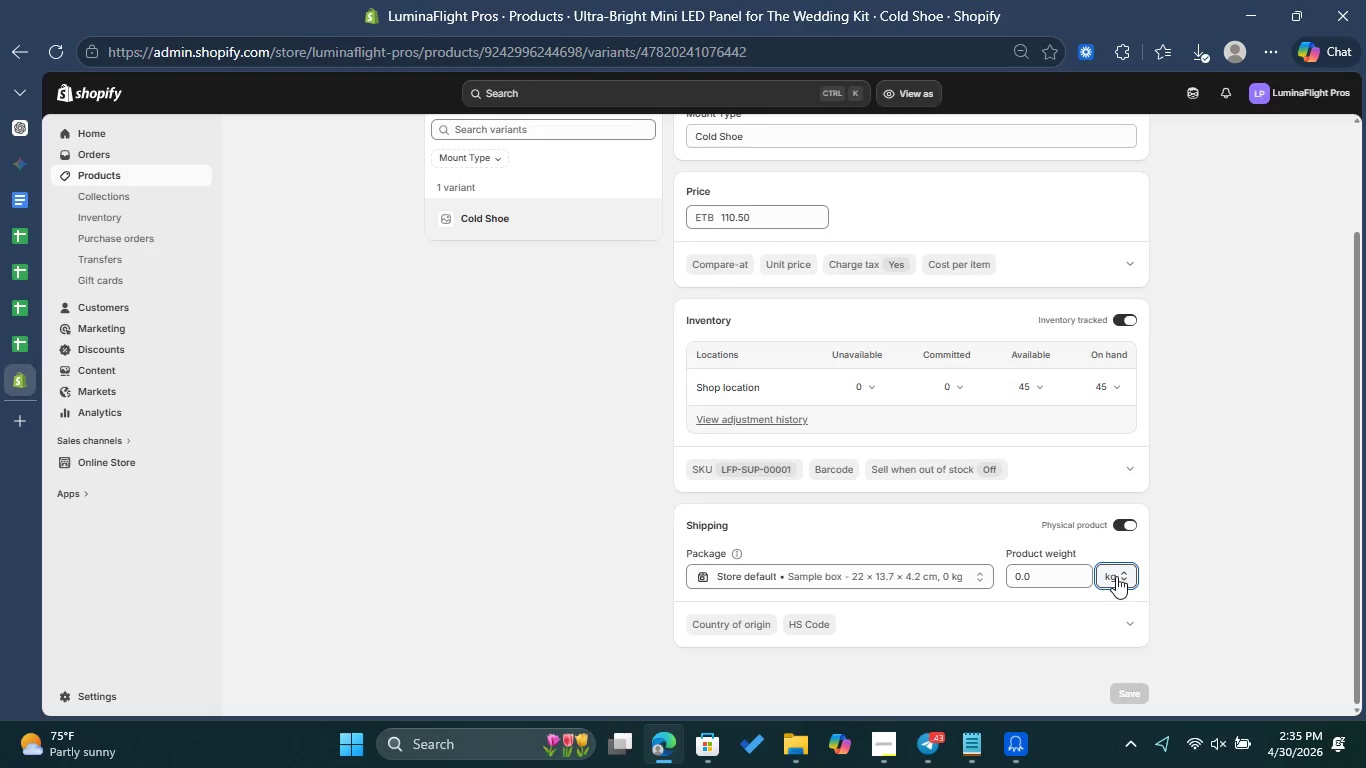 
left_click([1116, 576])
 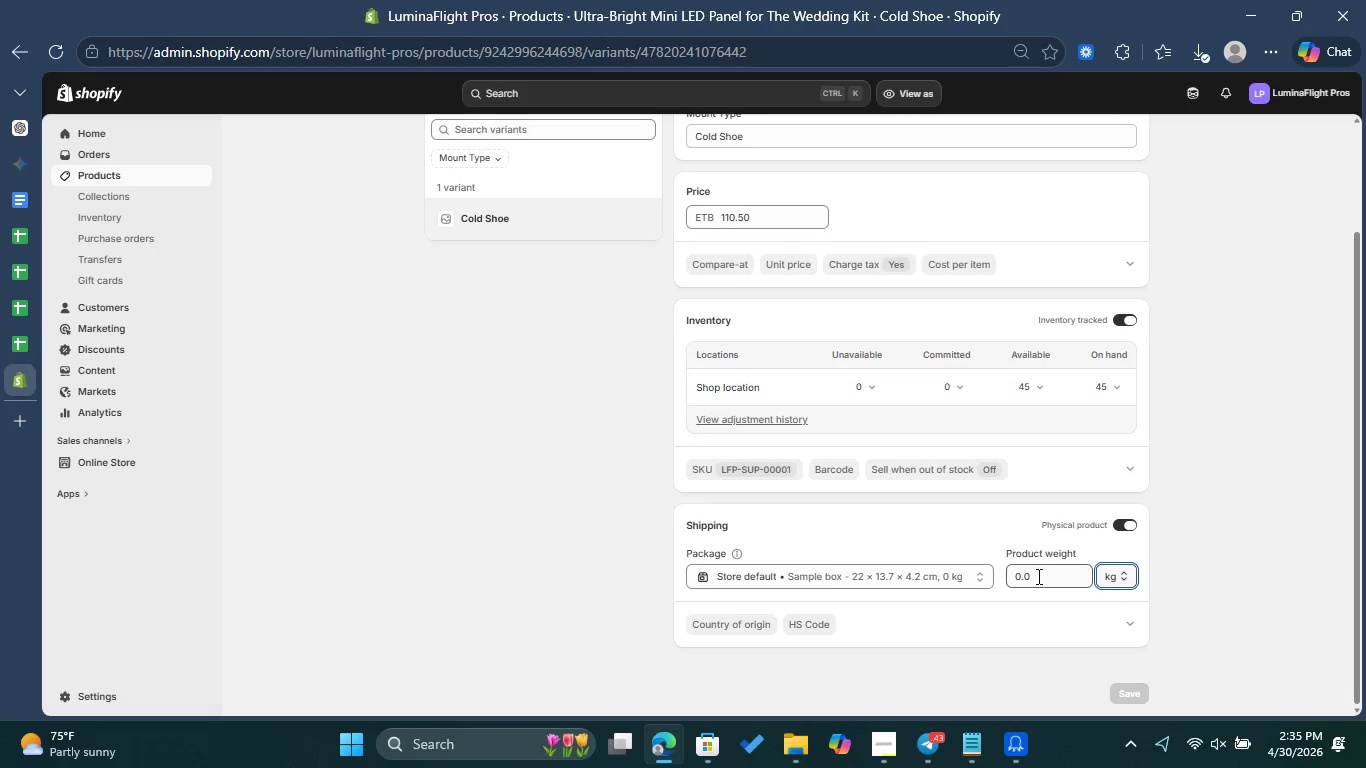 
left_click([1037, 576])
 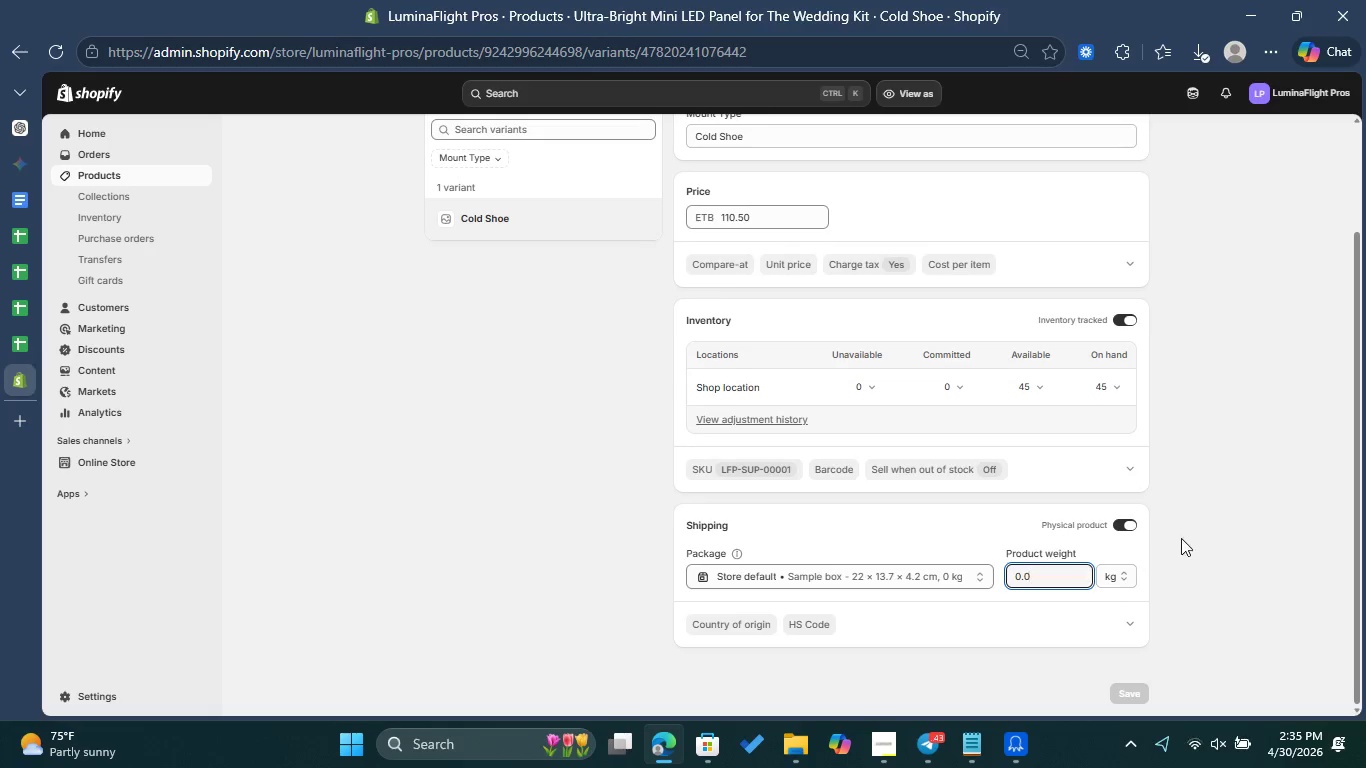 
left_click([1206, 523])
 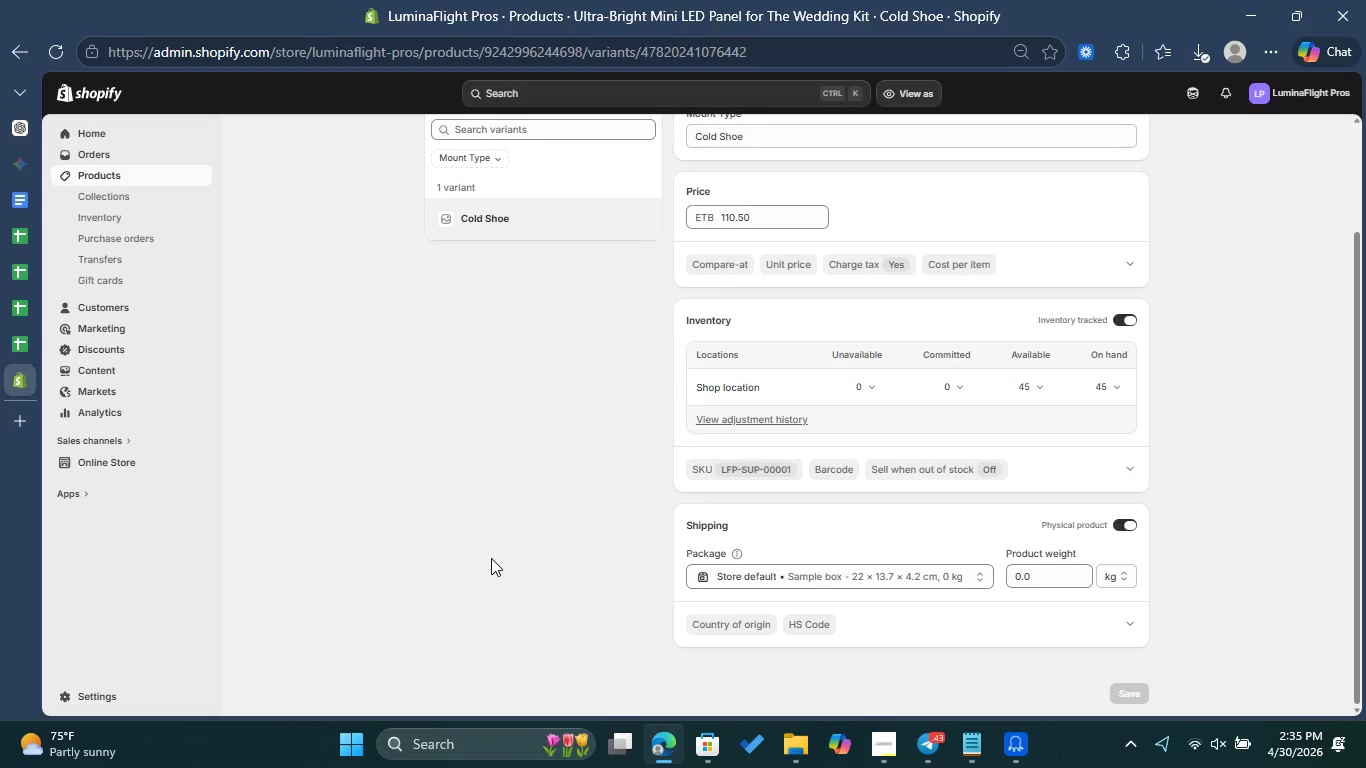 
scroll: coordinate [567, 448], scroll_direction: up, amount: 9.0
 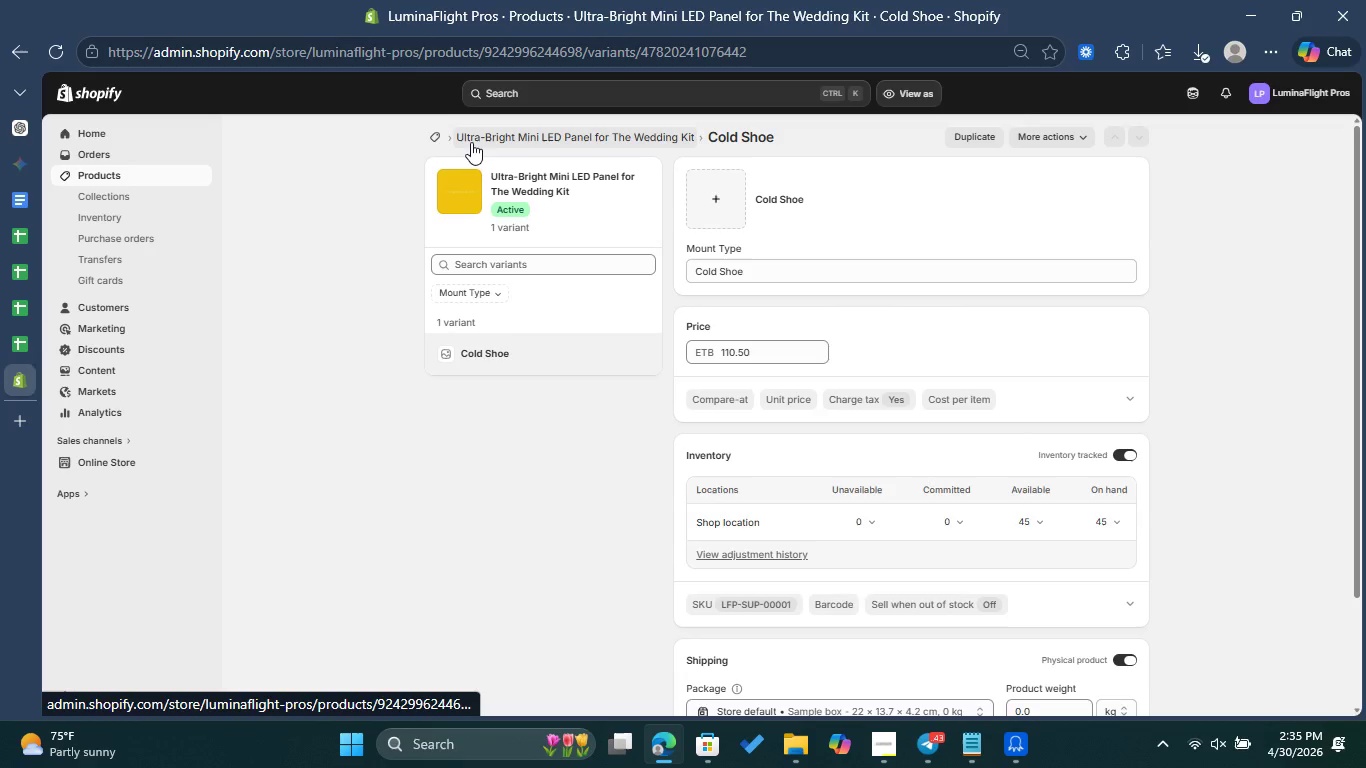 
left_click([474, 145])
 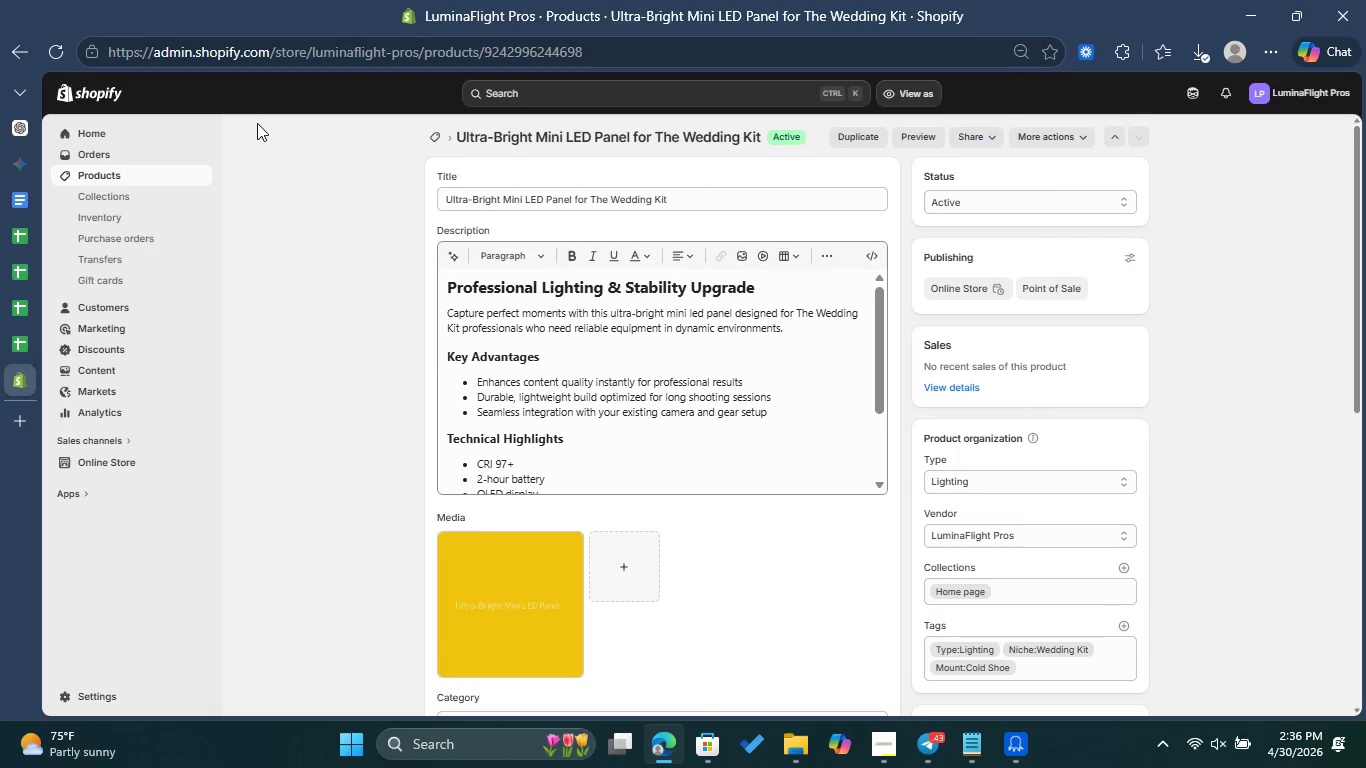 
wait(15.03)
 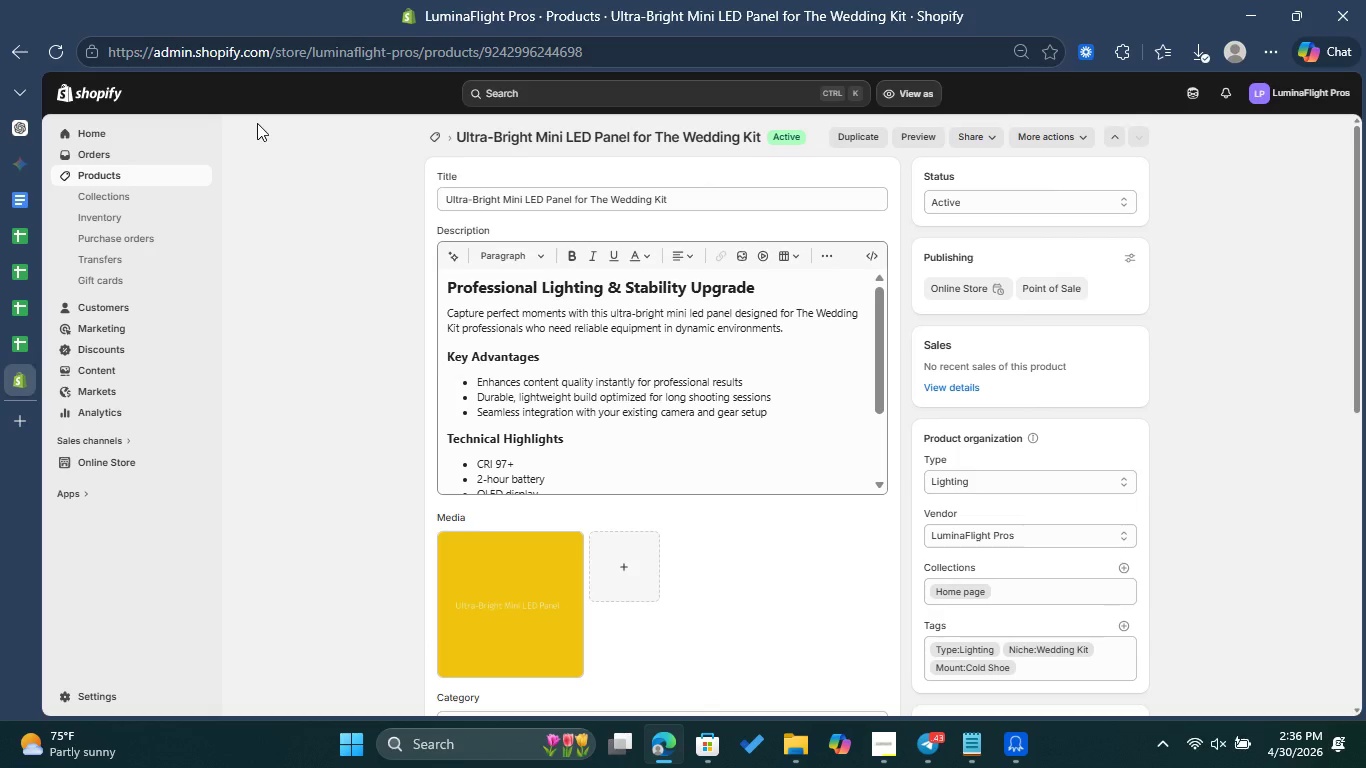 
left_click([16, 264])
 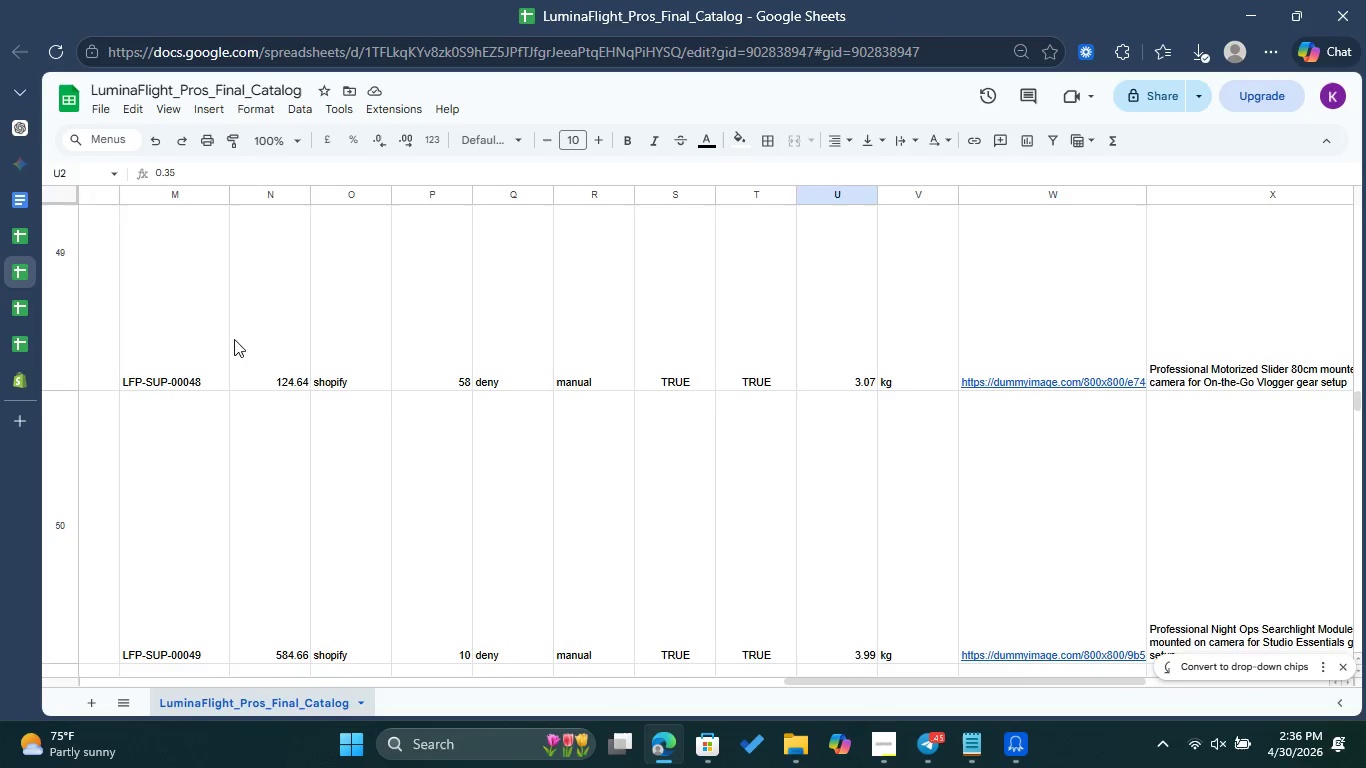 
scroll: coordinate [209, 348], scroll_direction: up, amount: 11.0
 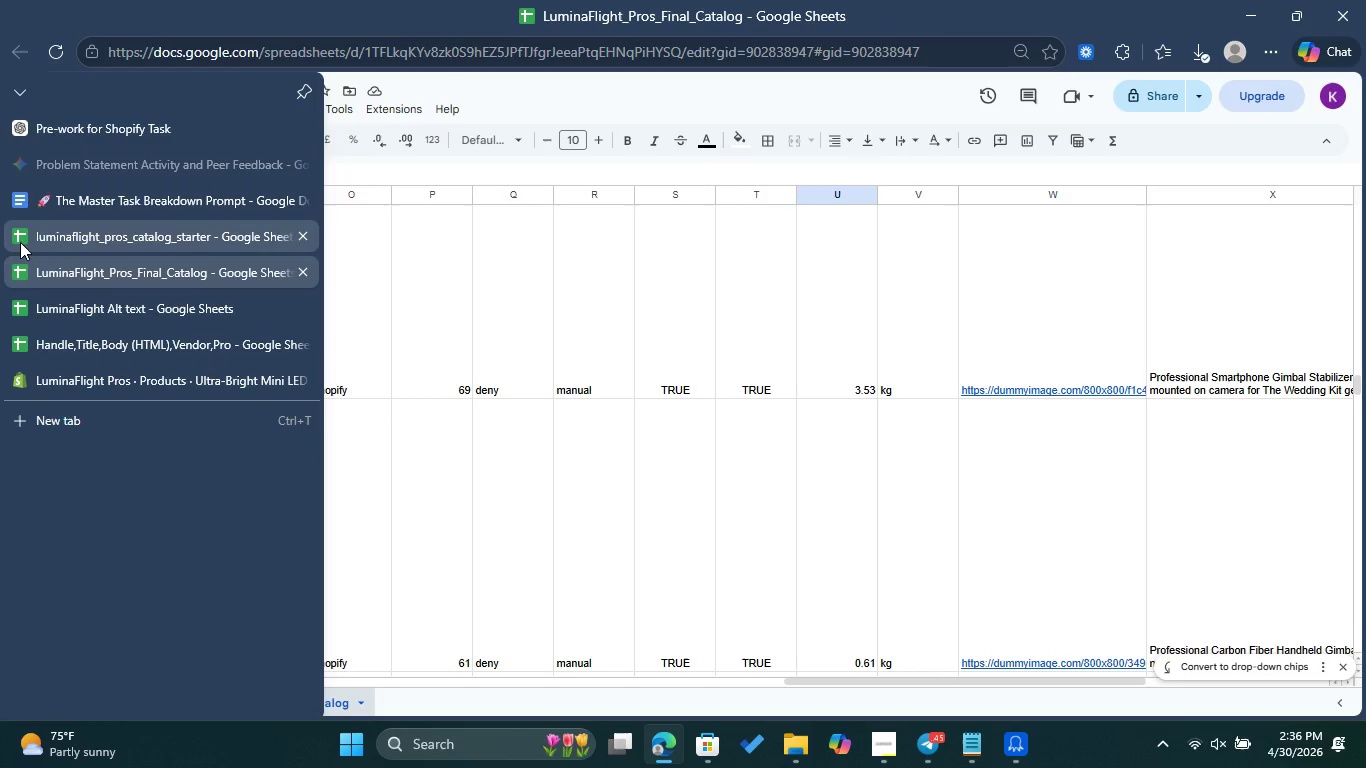 
left_click([20, 242])
 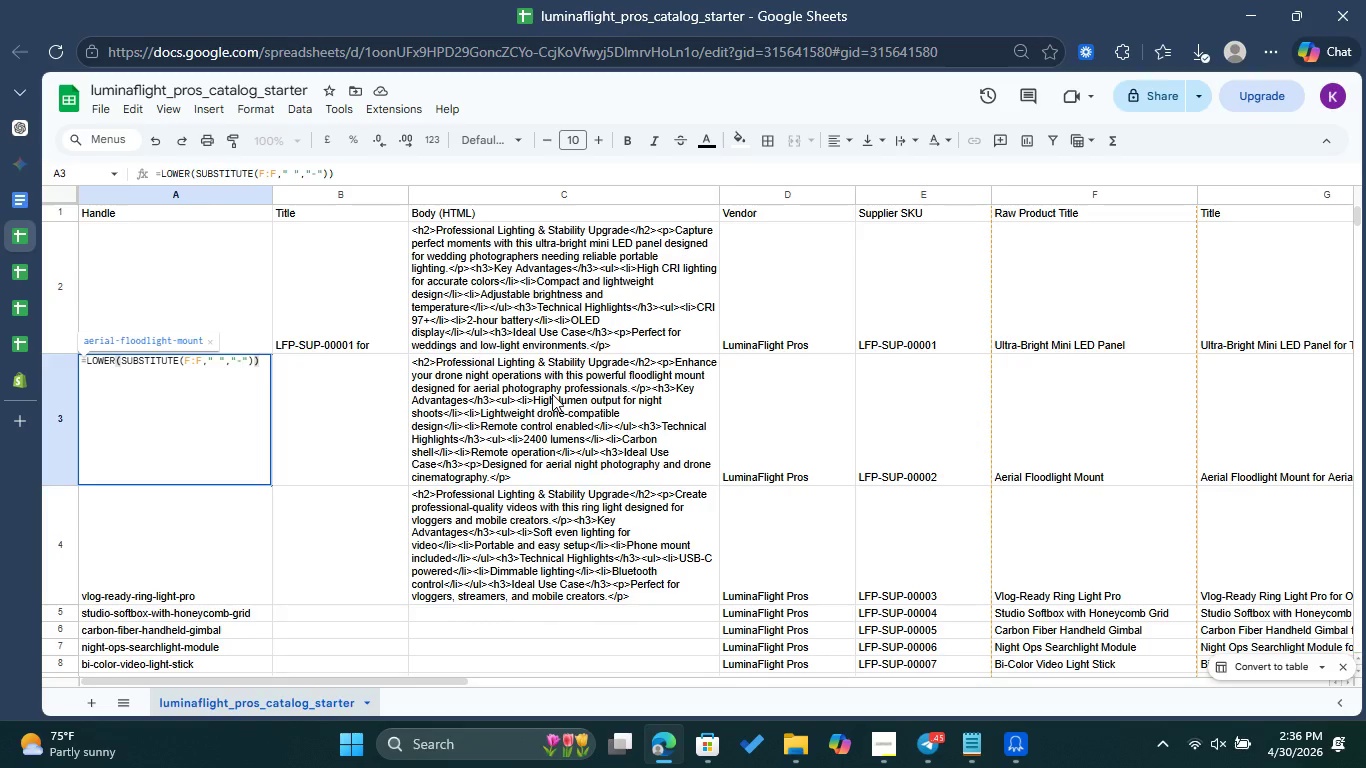 
scroll: coordinate [553, 394], scroll_direction: up, amount: 5.0
 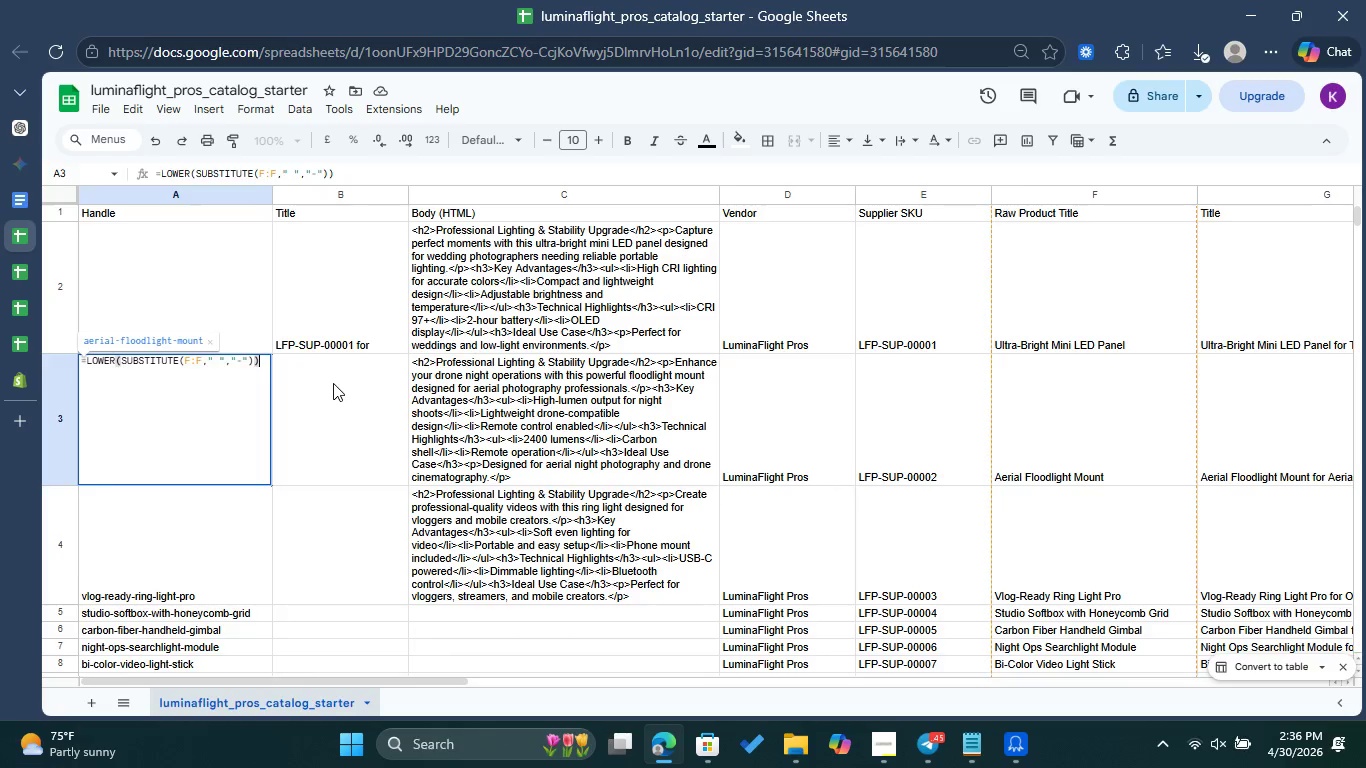 
left_click([333, 383])
 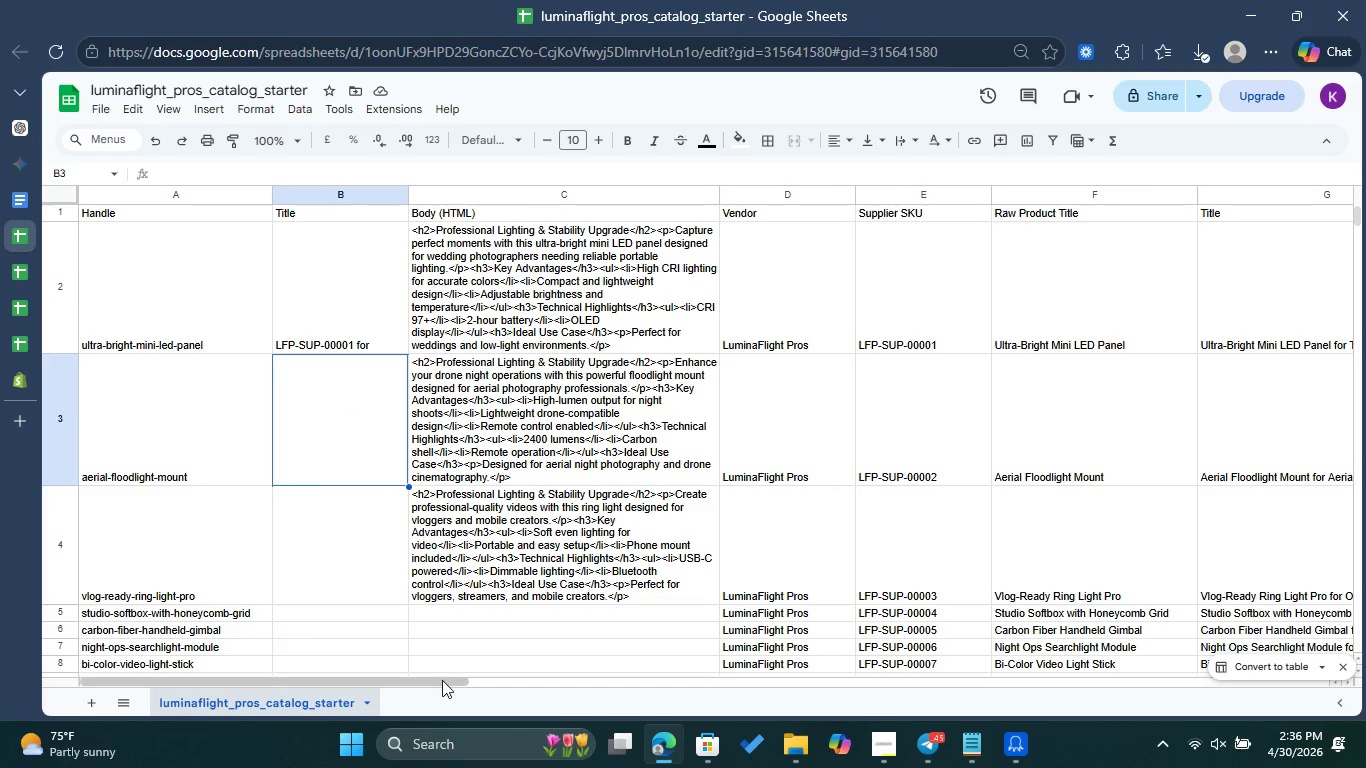 
left_click_drag(start_coordinate=[440, 681], to_coordinate=[754, 691])
 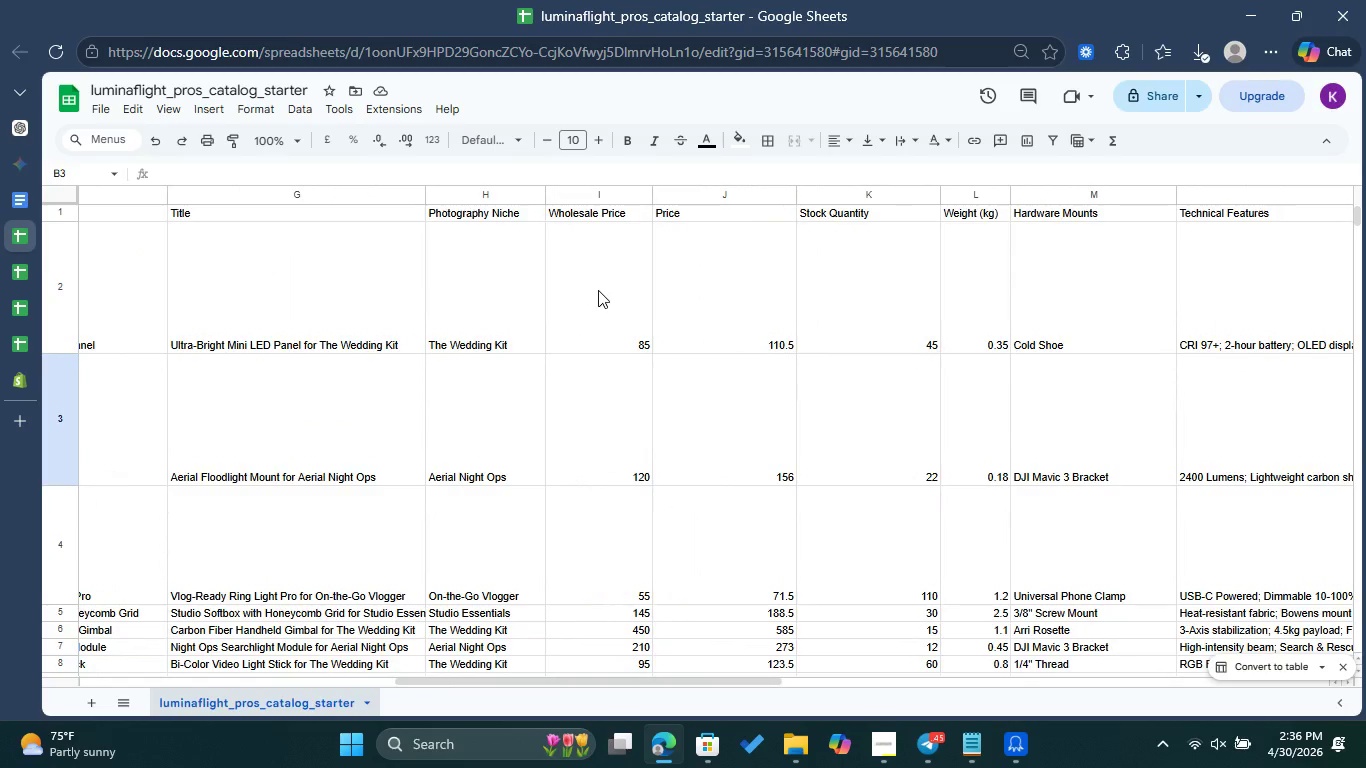 
left_click([598, 290])
 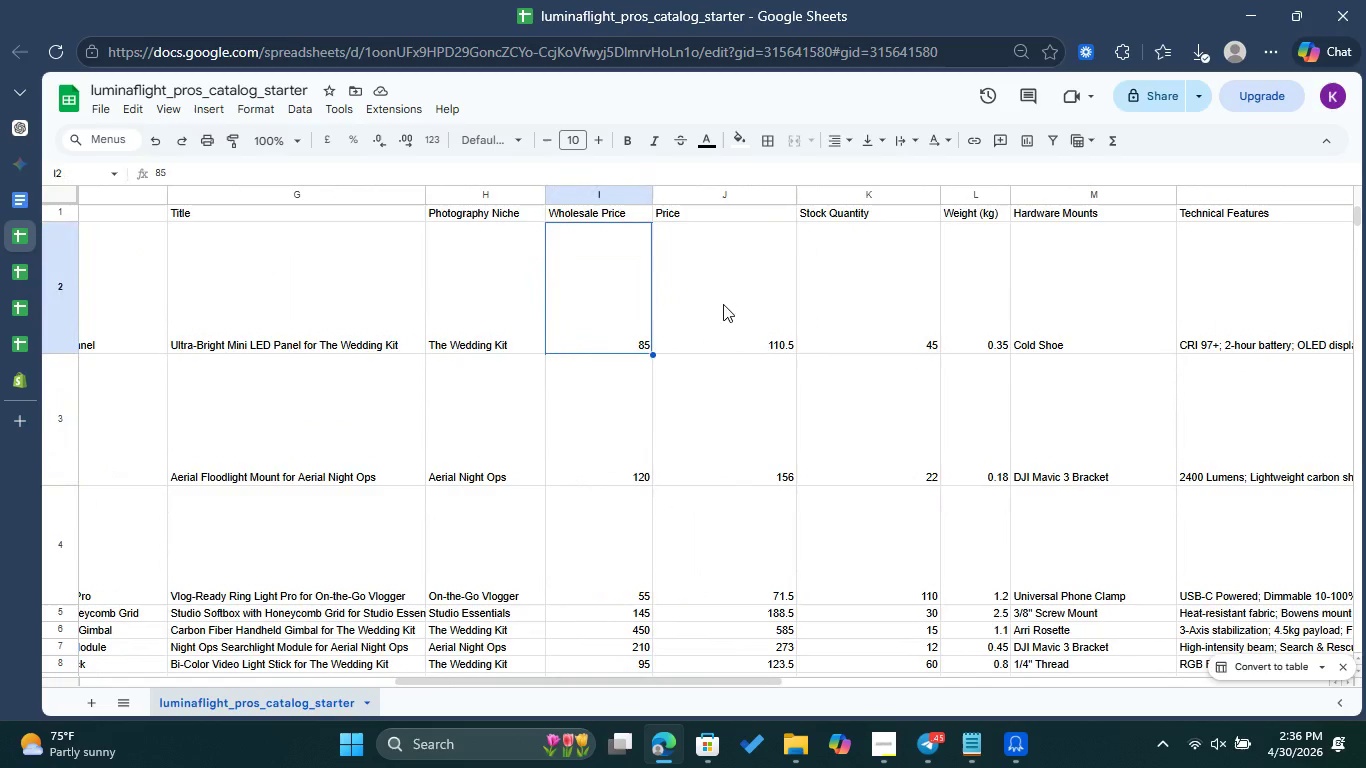 
left_click([723, 304])
 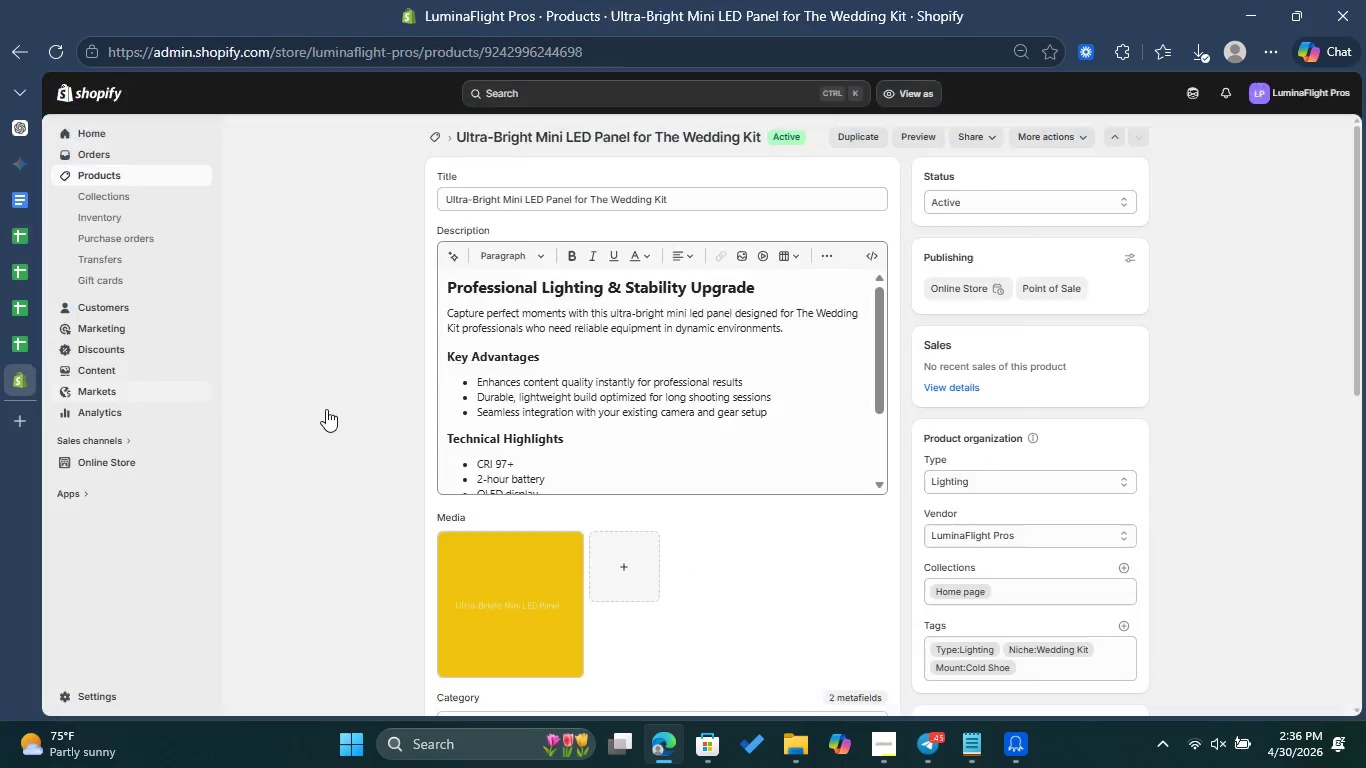 
scroll: coordinate [685, 499], scroll_direction: down, amount: 6.0
 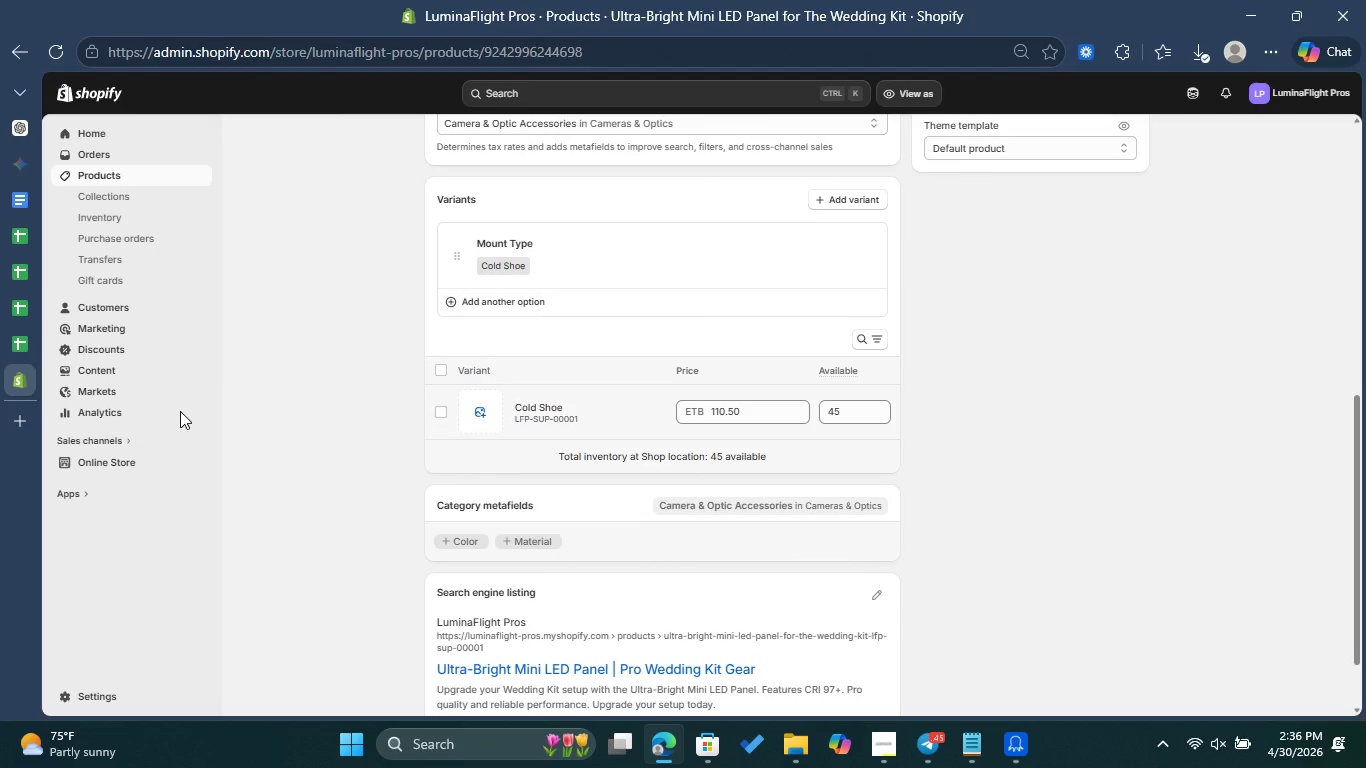 
mouse_move([49, 218])
 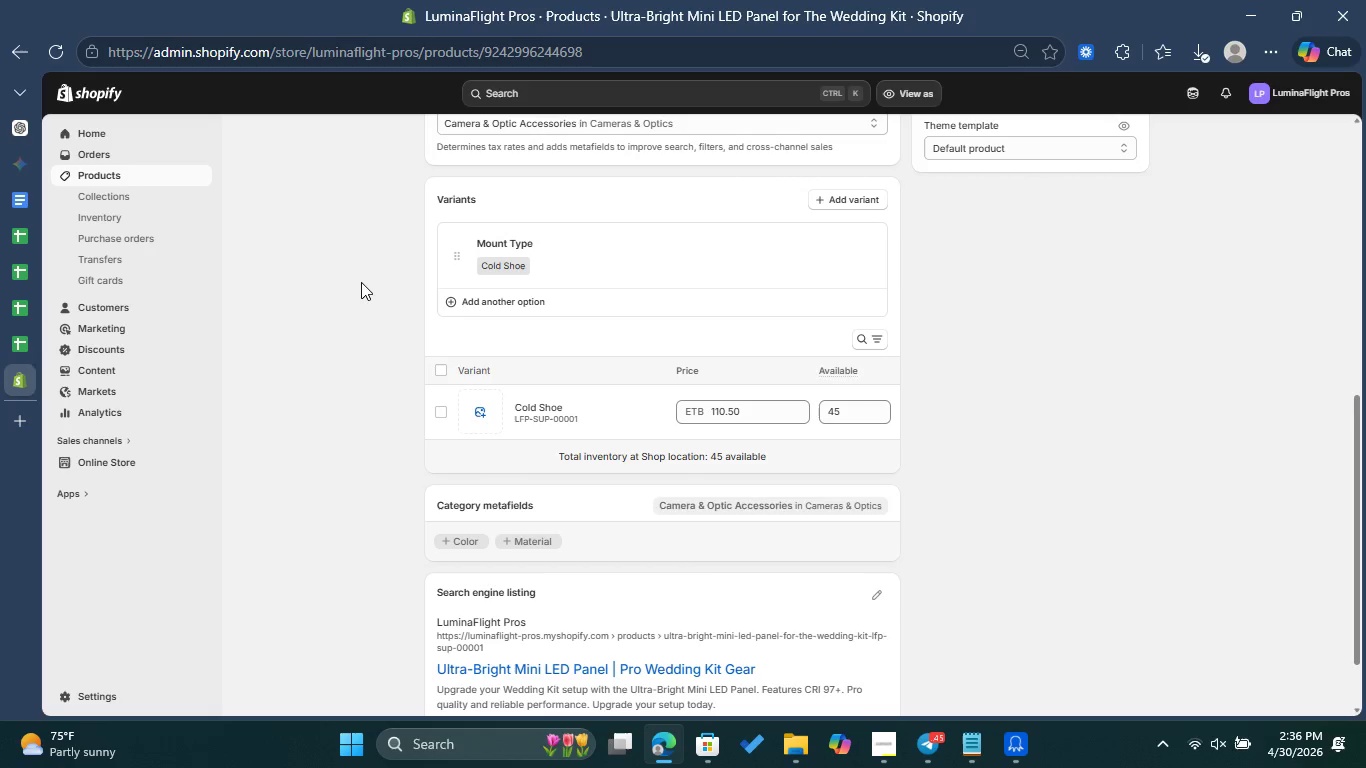 
wait(14.13)
 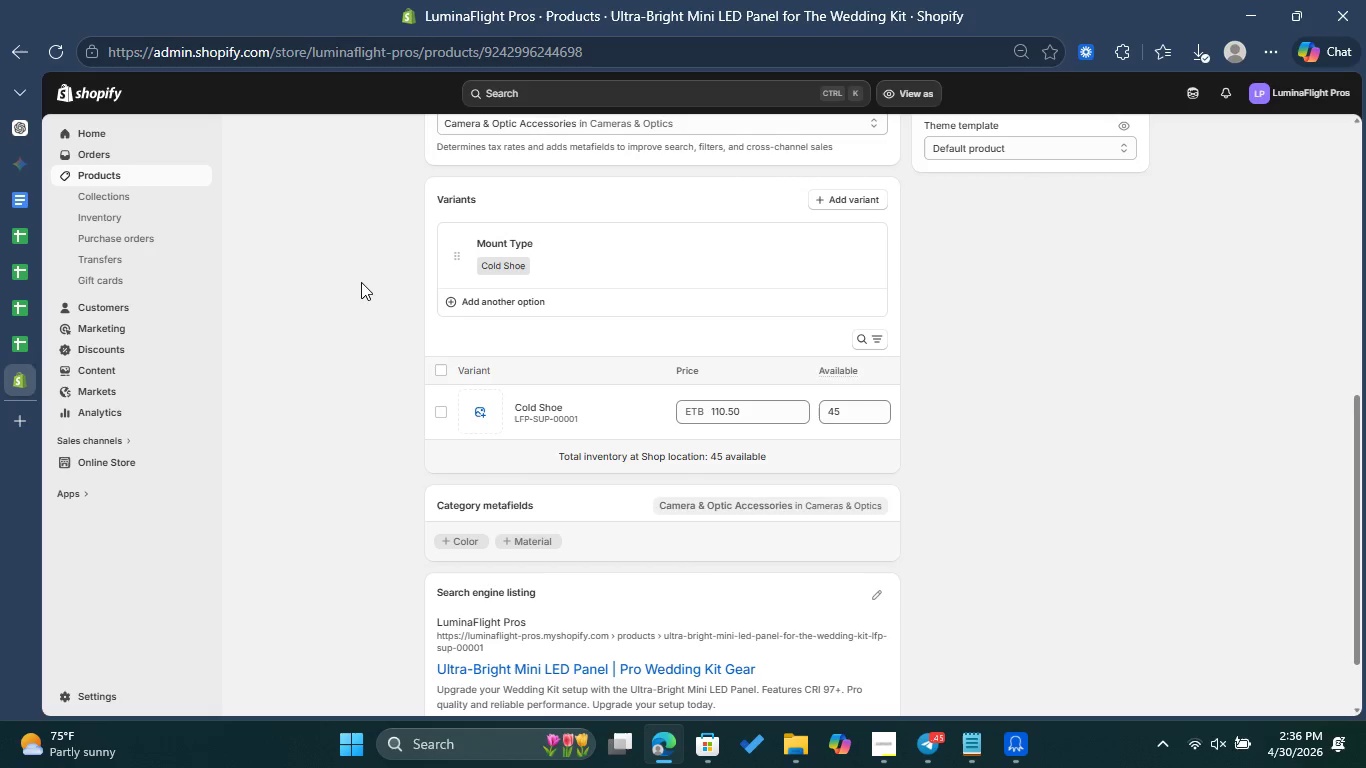 
left_click([75, 277])
 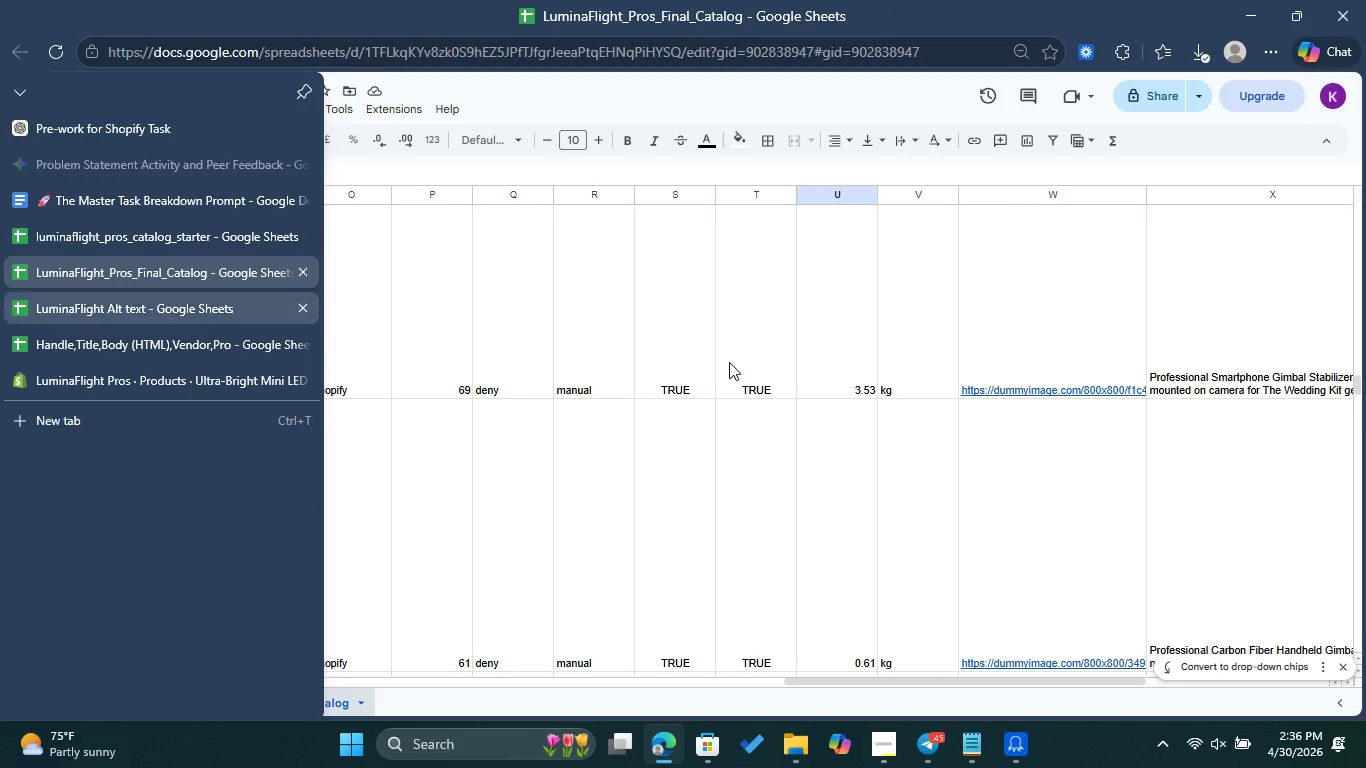 
scroll: coordinate [934, 331], scroll_direction: up, amount: 128.0
 